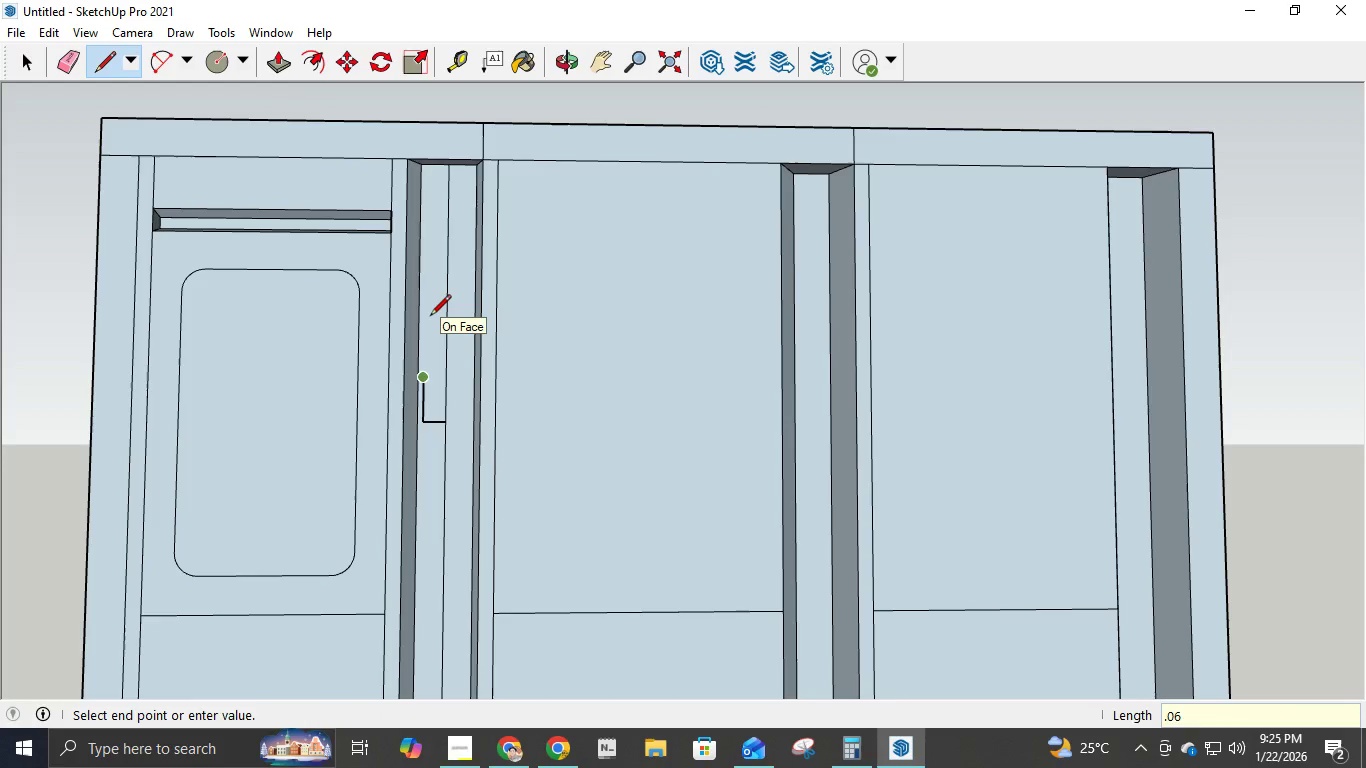 
key(NumpadEnter)
 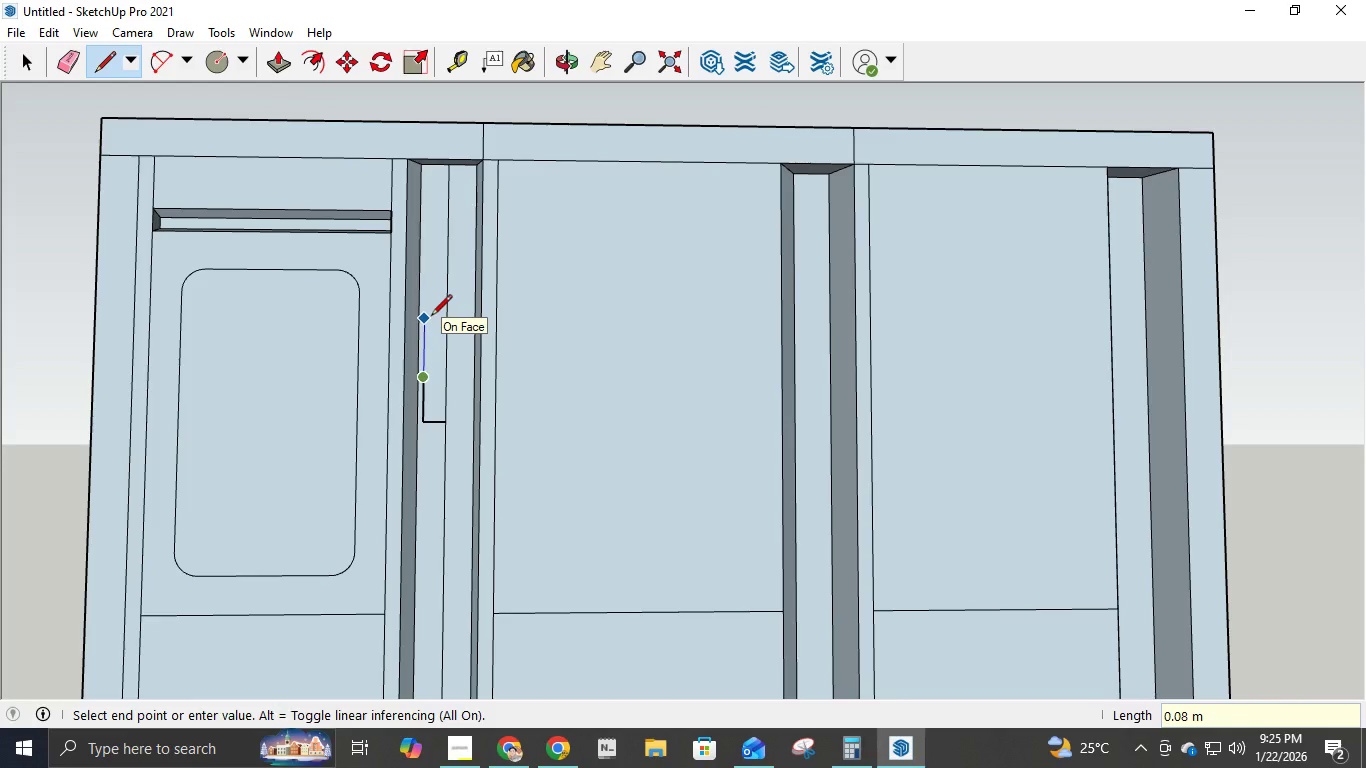 
key(Control+ControlLeft)
 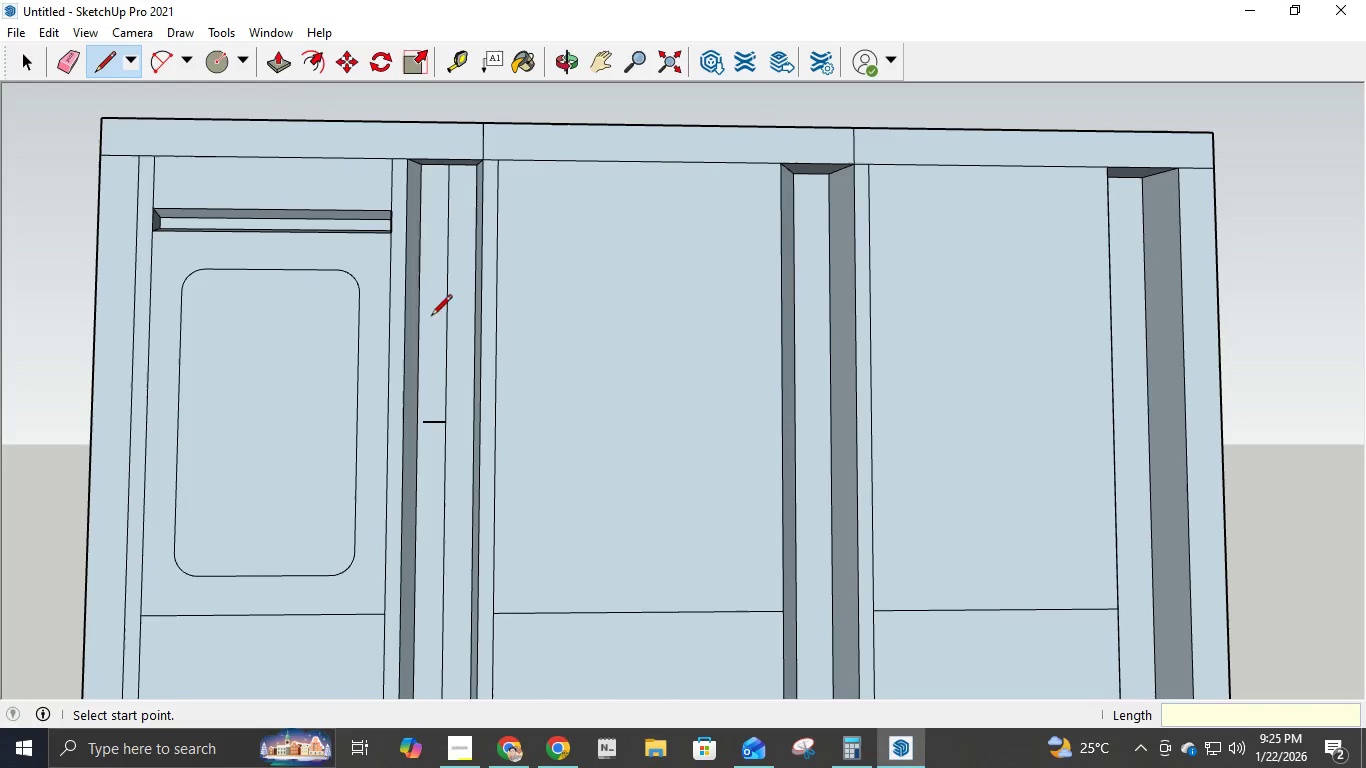 
key(Control+Z)
 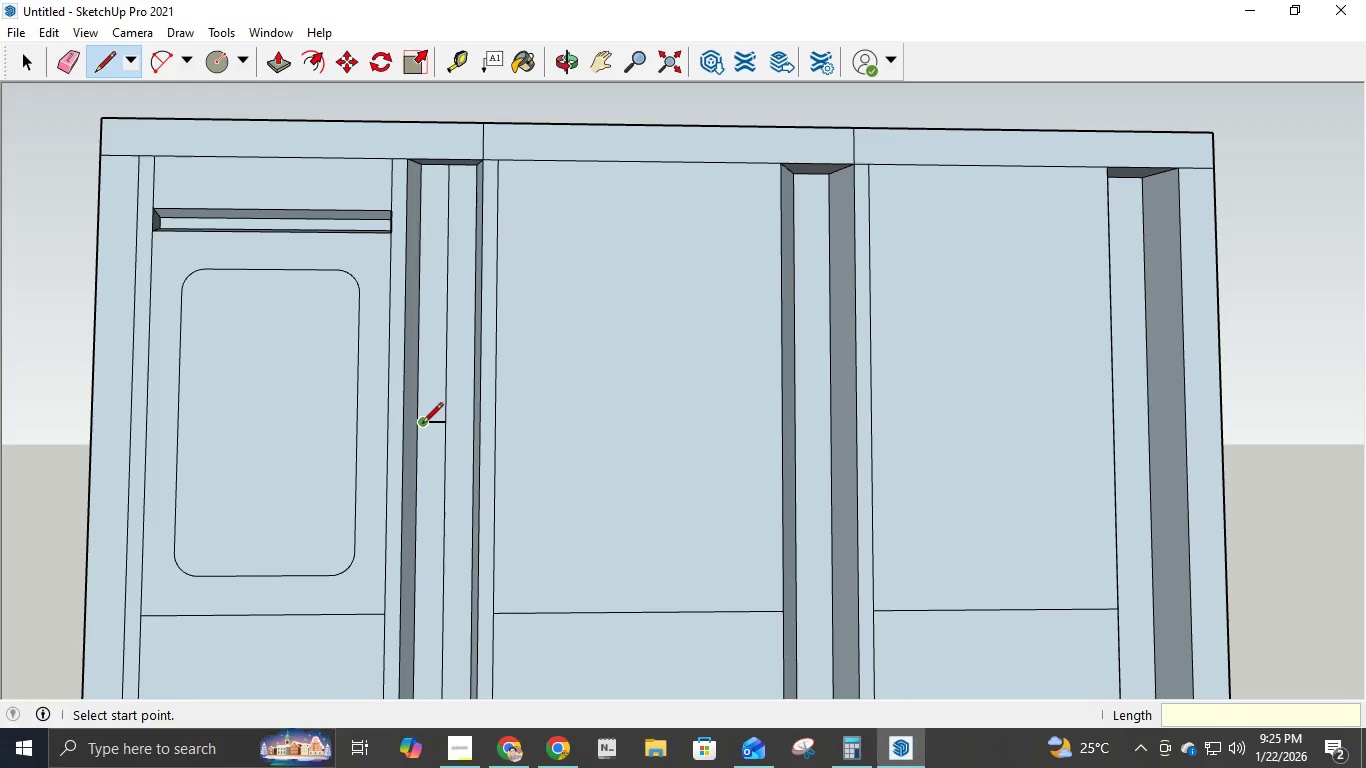 
left_click([422, 425])
 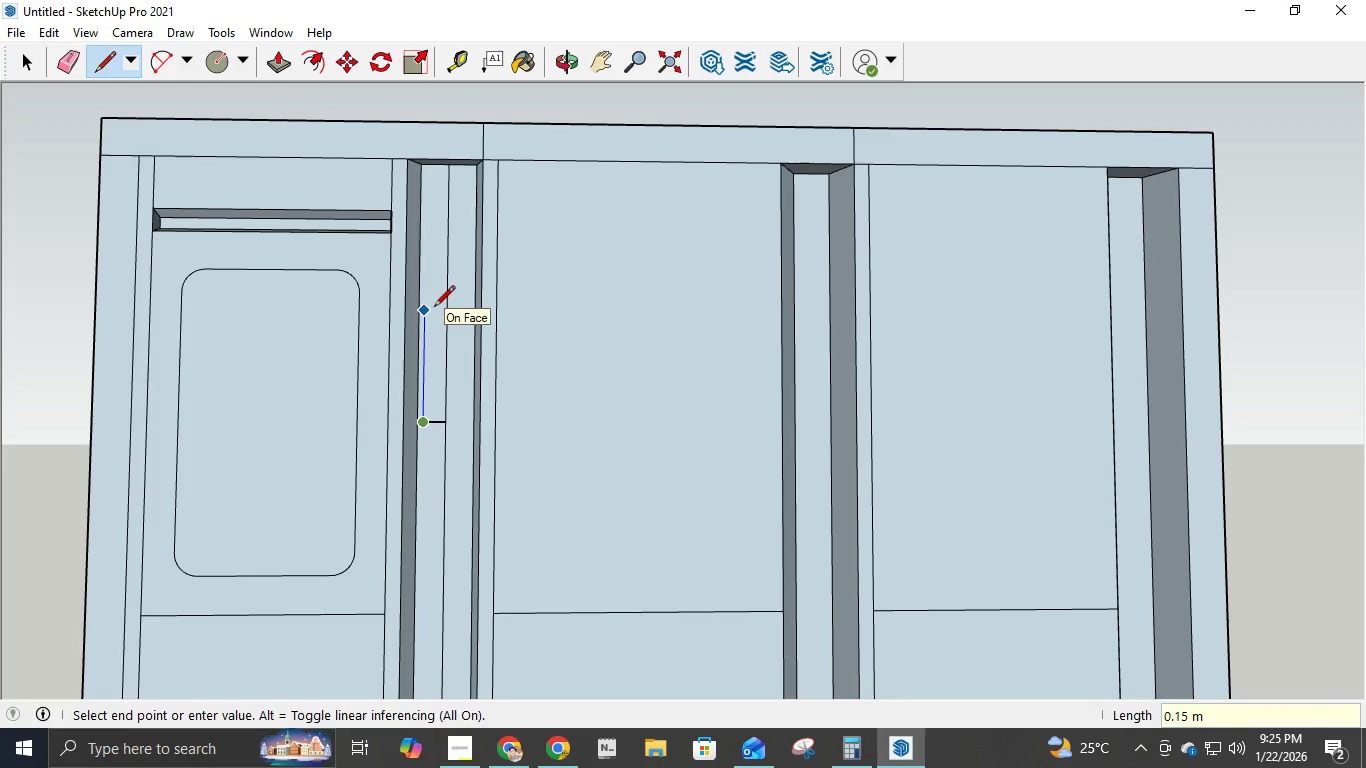 
key(NumpadDecimal)
 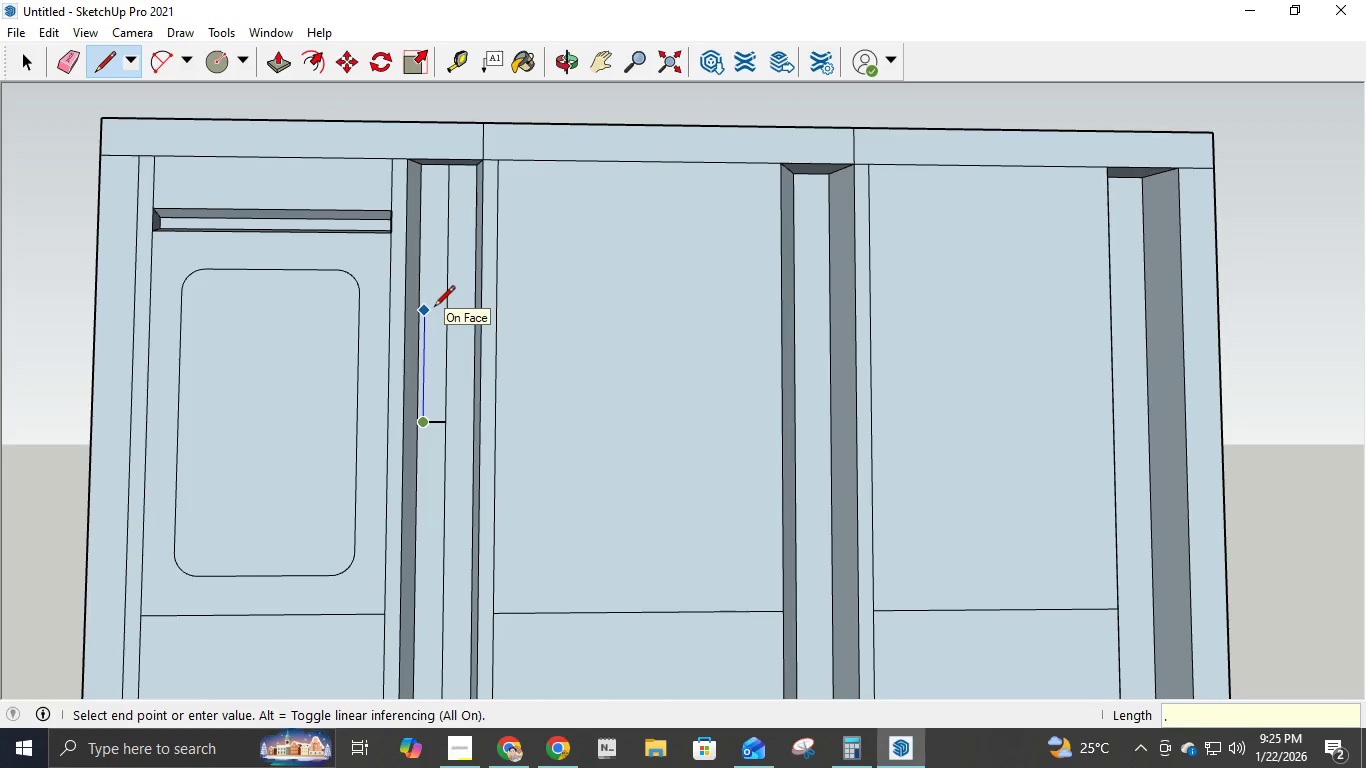 
key(Numpad1)
 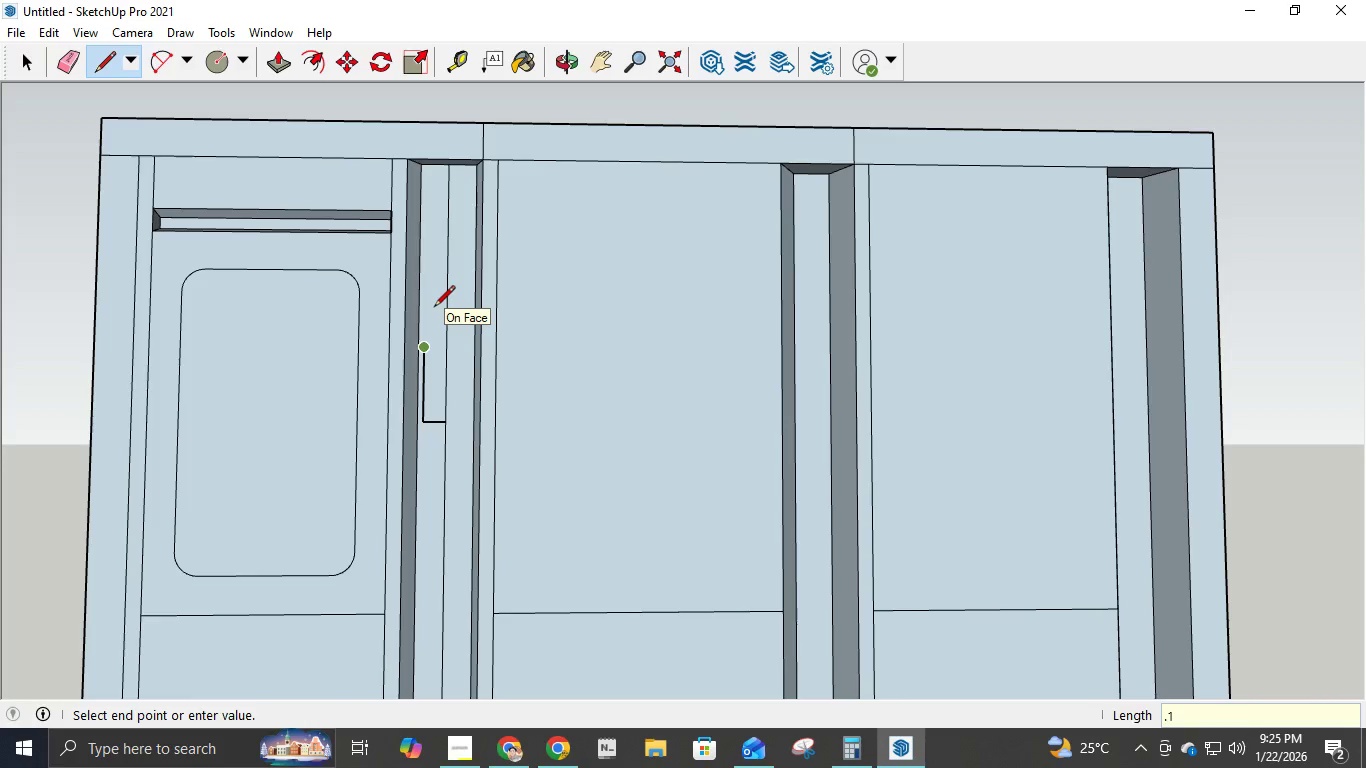 
key(NumpadEnter)
 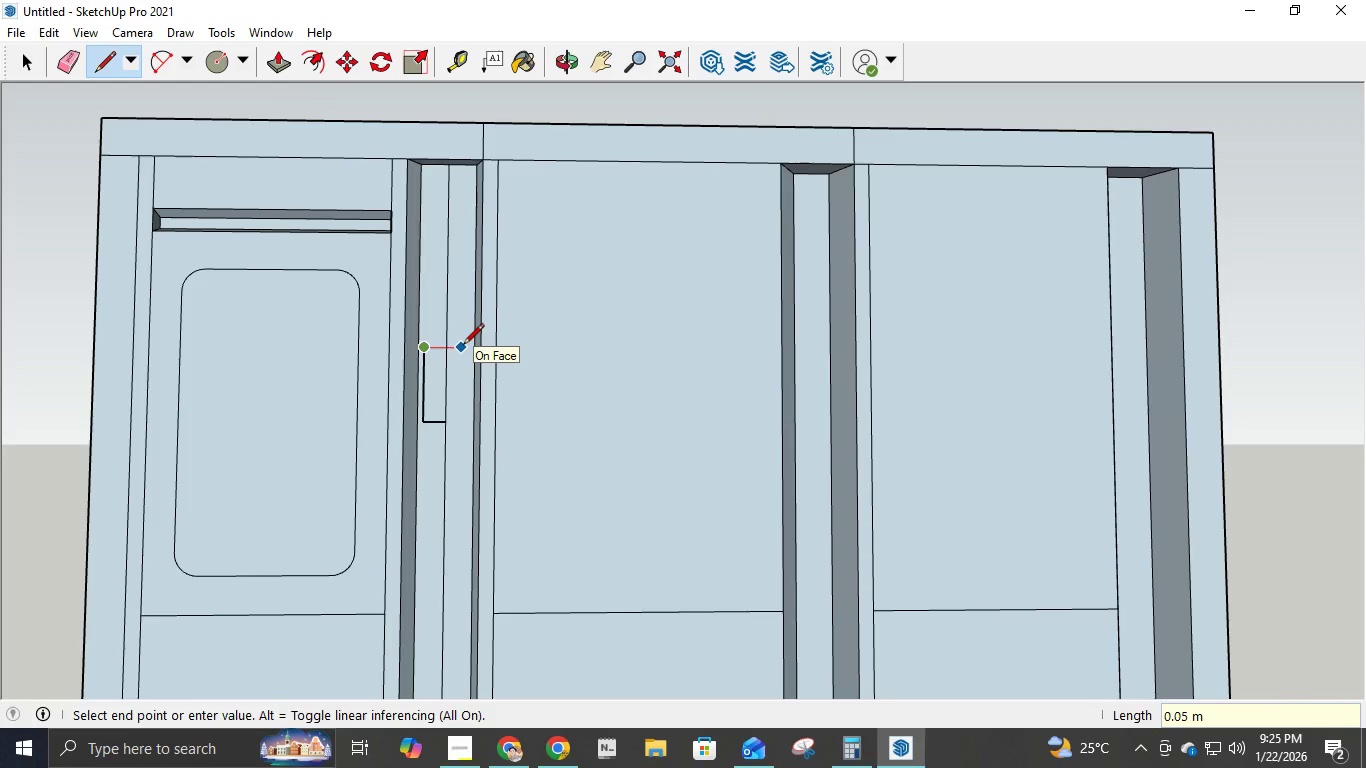 
key(NumpadDecimal)
 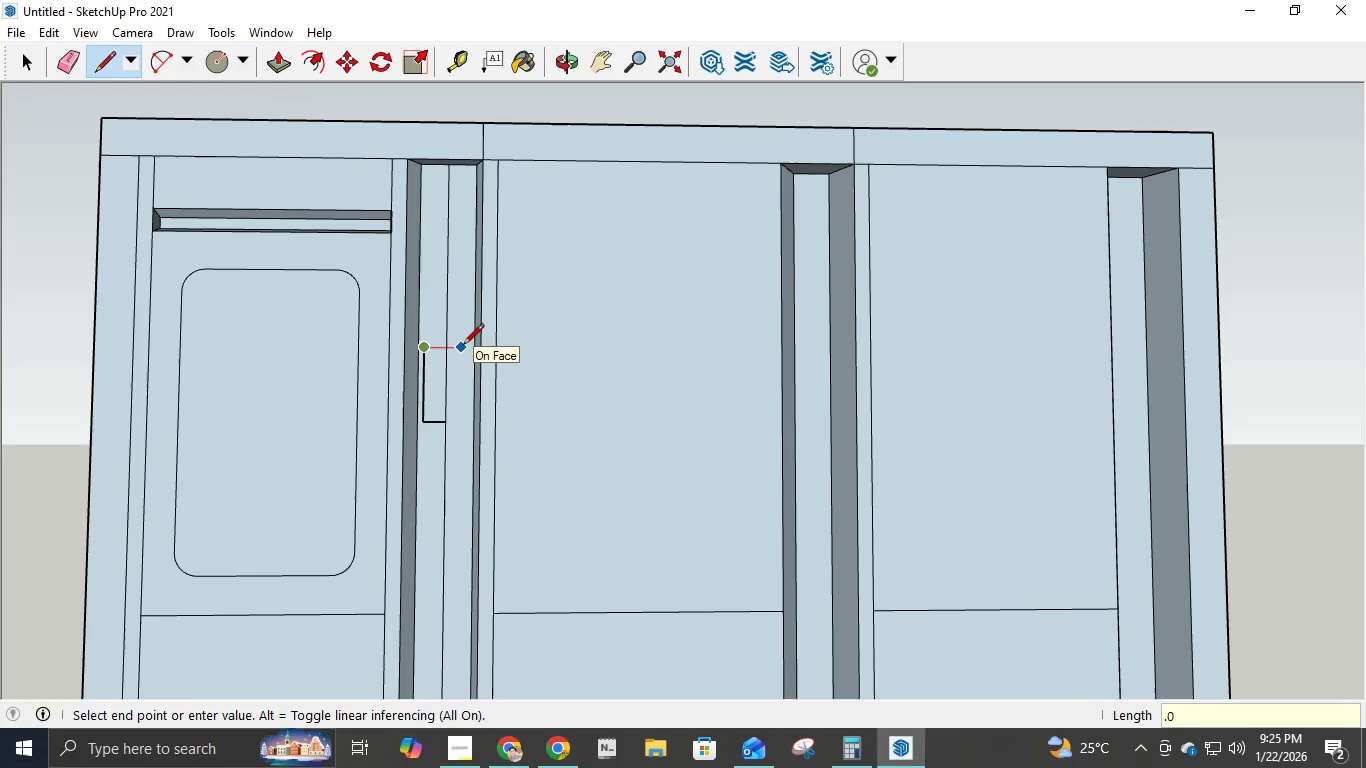 
key(Numpad0)
 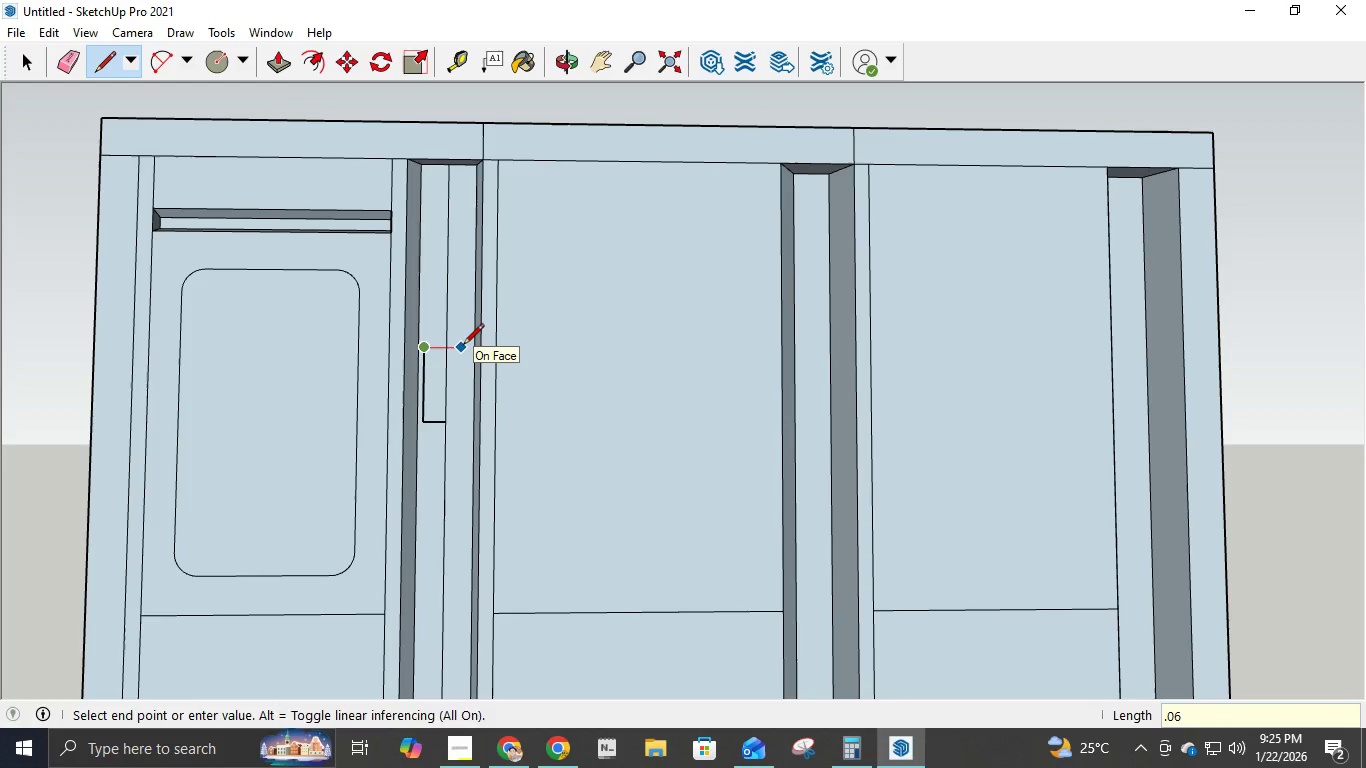 
key(Numpad6)
 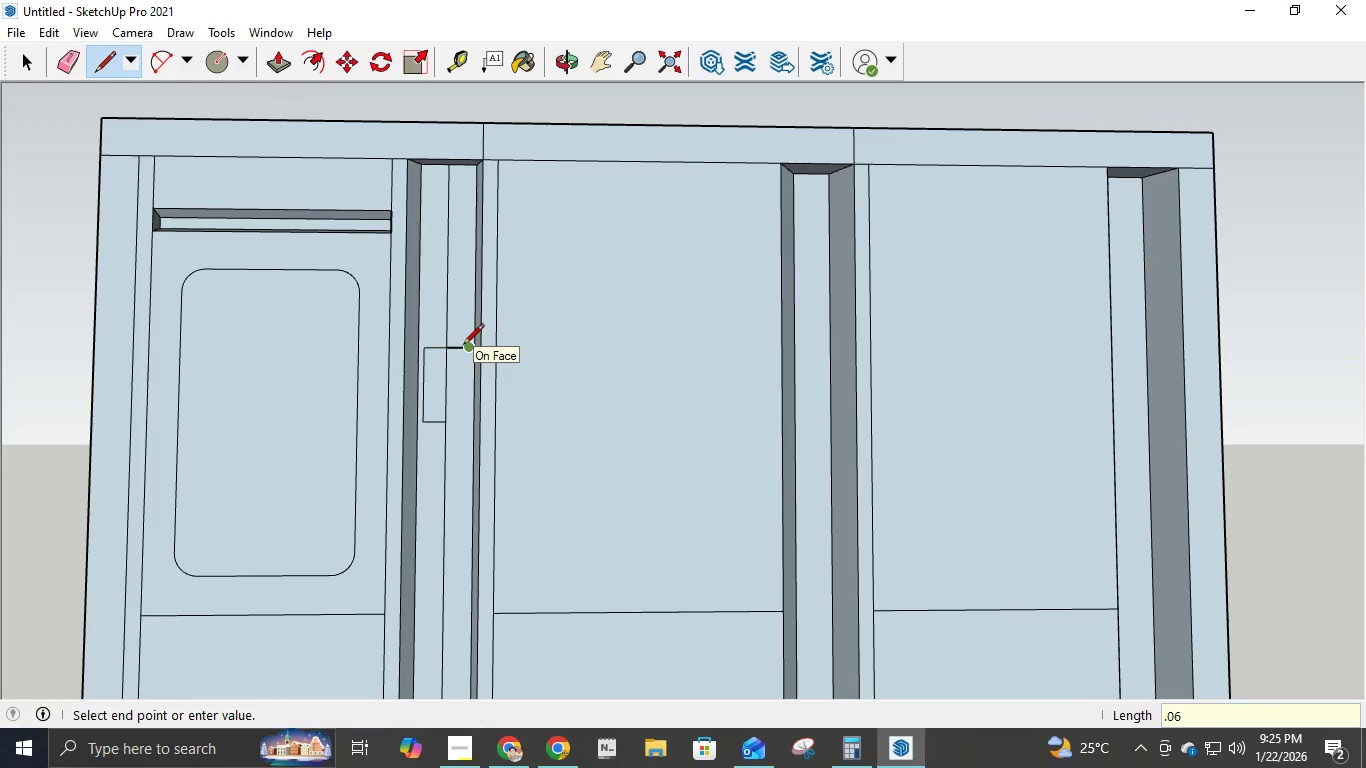 
key(NumpadEnter)
 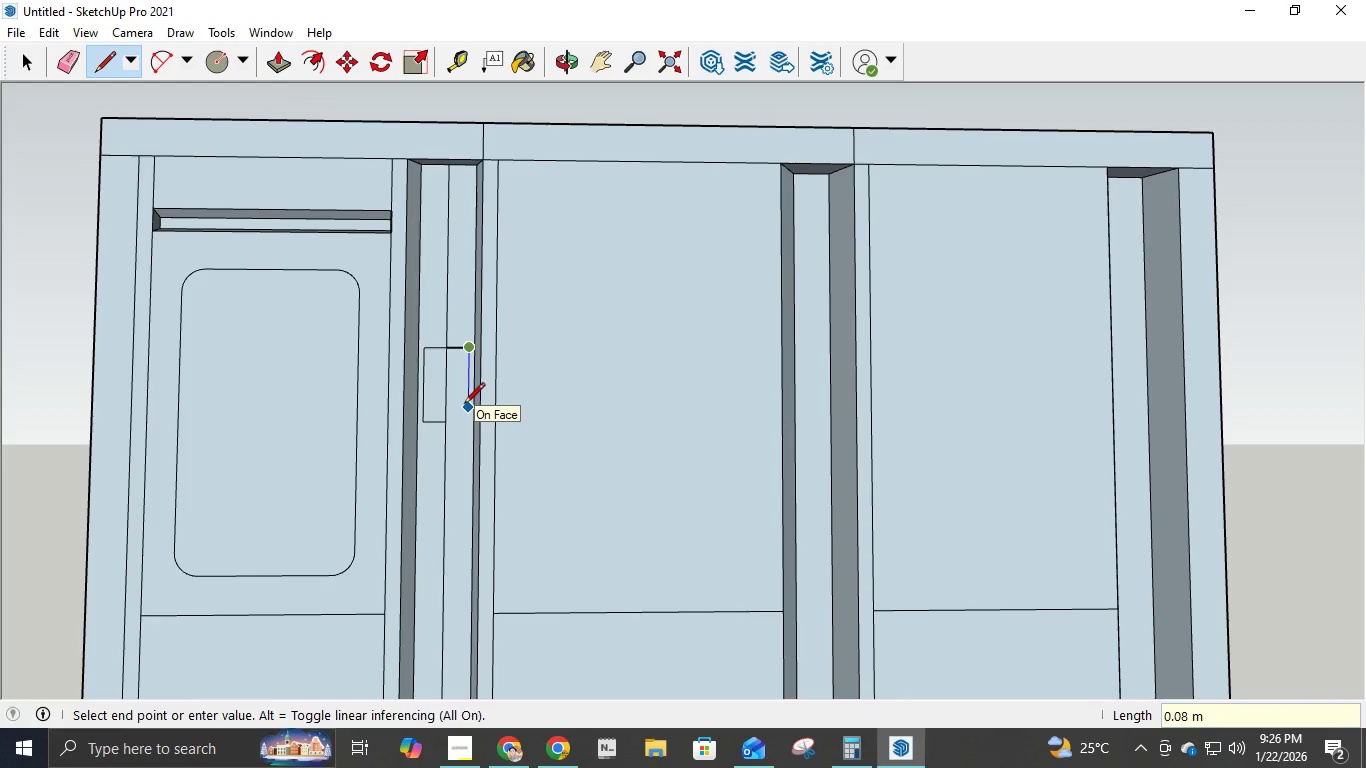 
key(NumpadDecimal)
 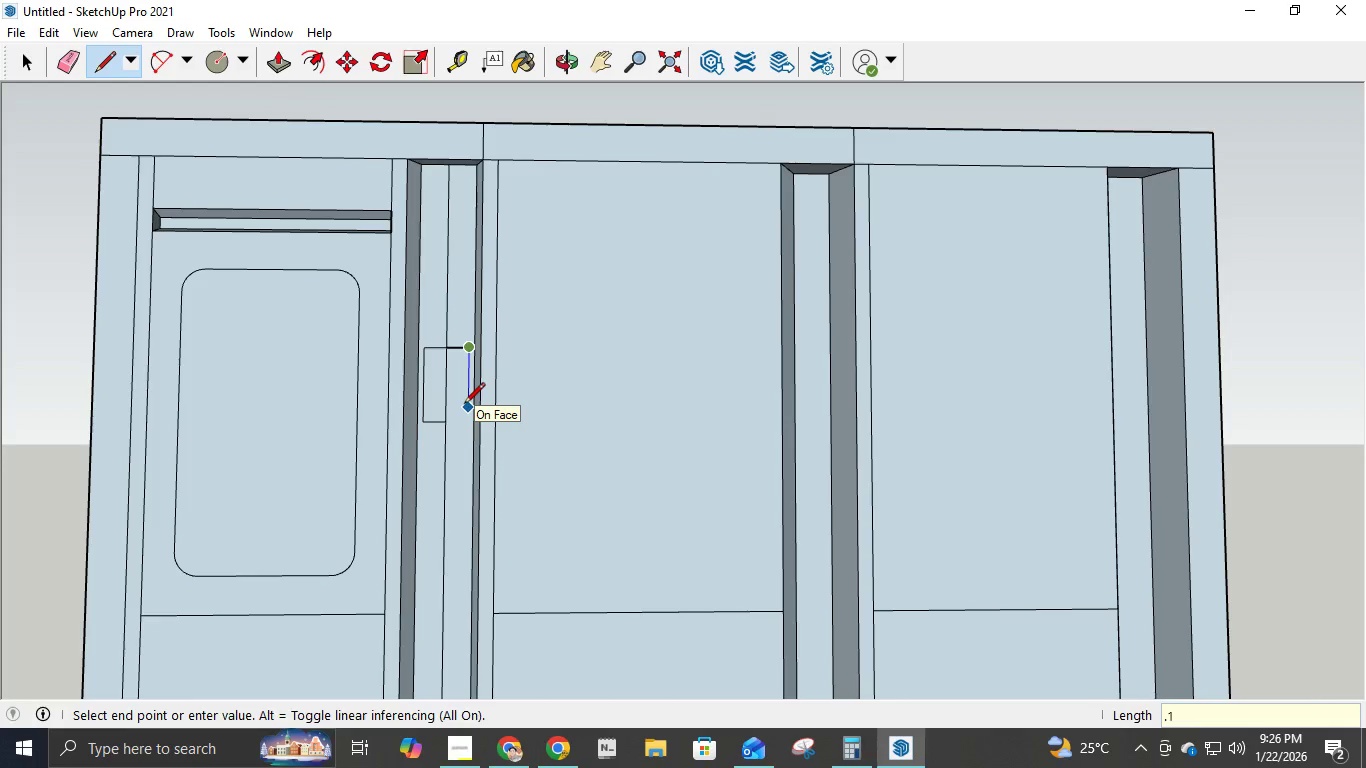 
key(Numpad1)
 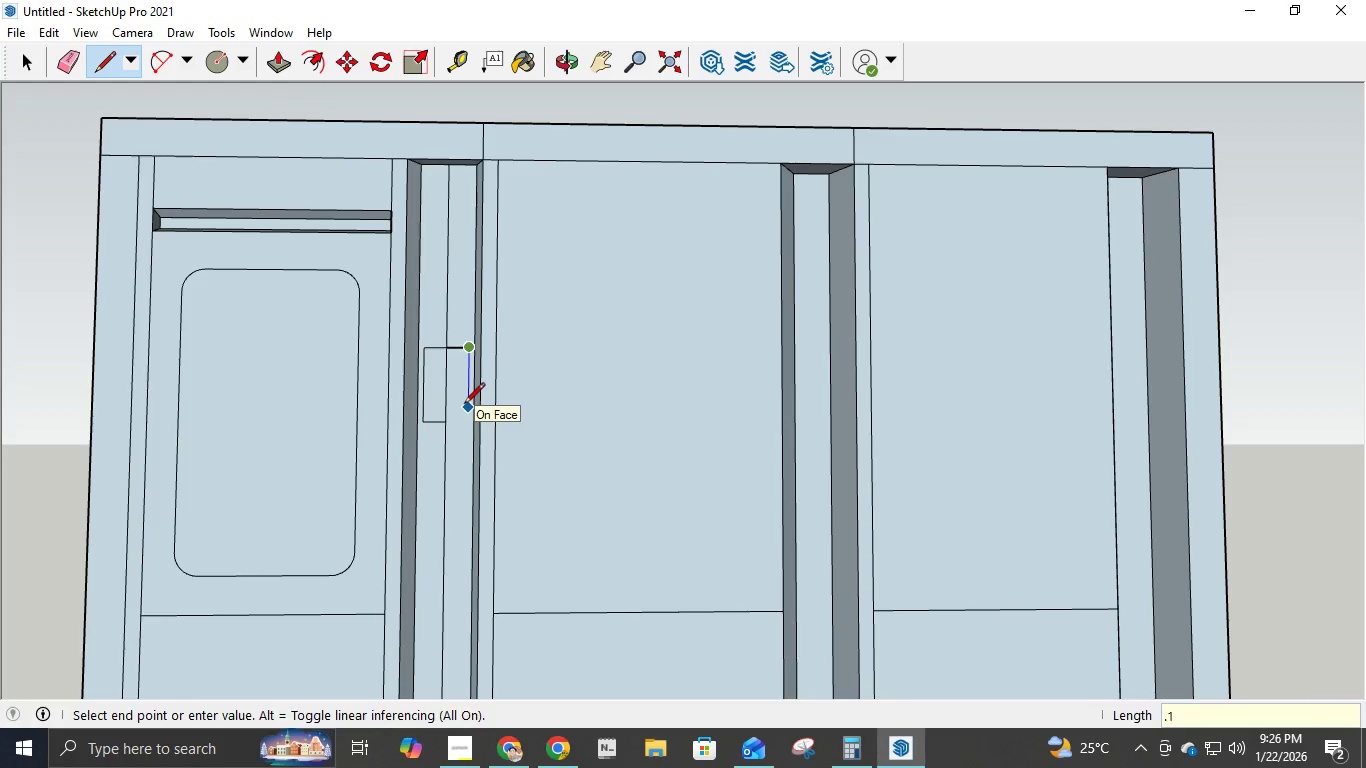 
key(NumpadEnter)
 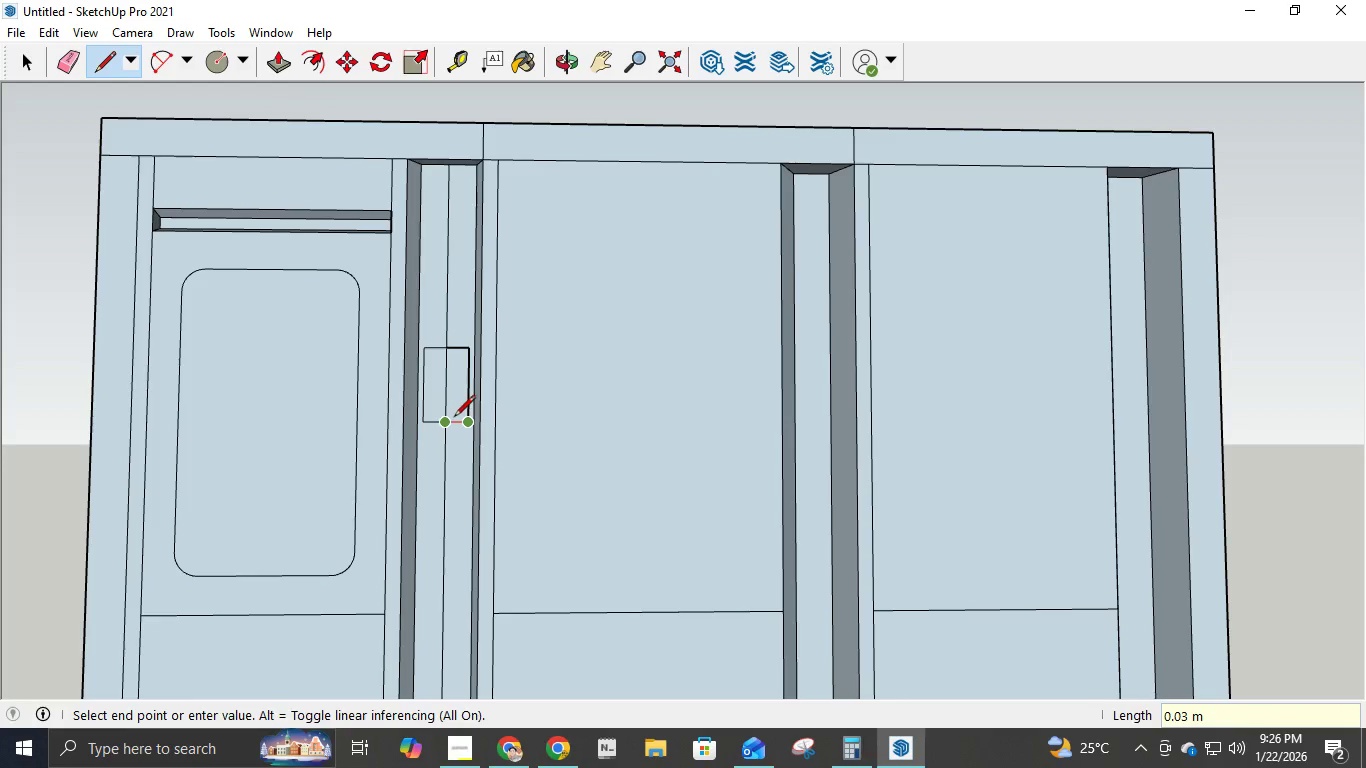 
left_click([451, 419])
 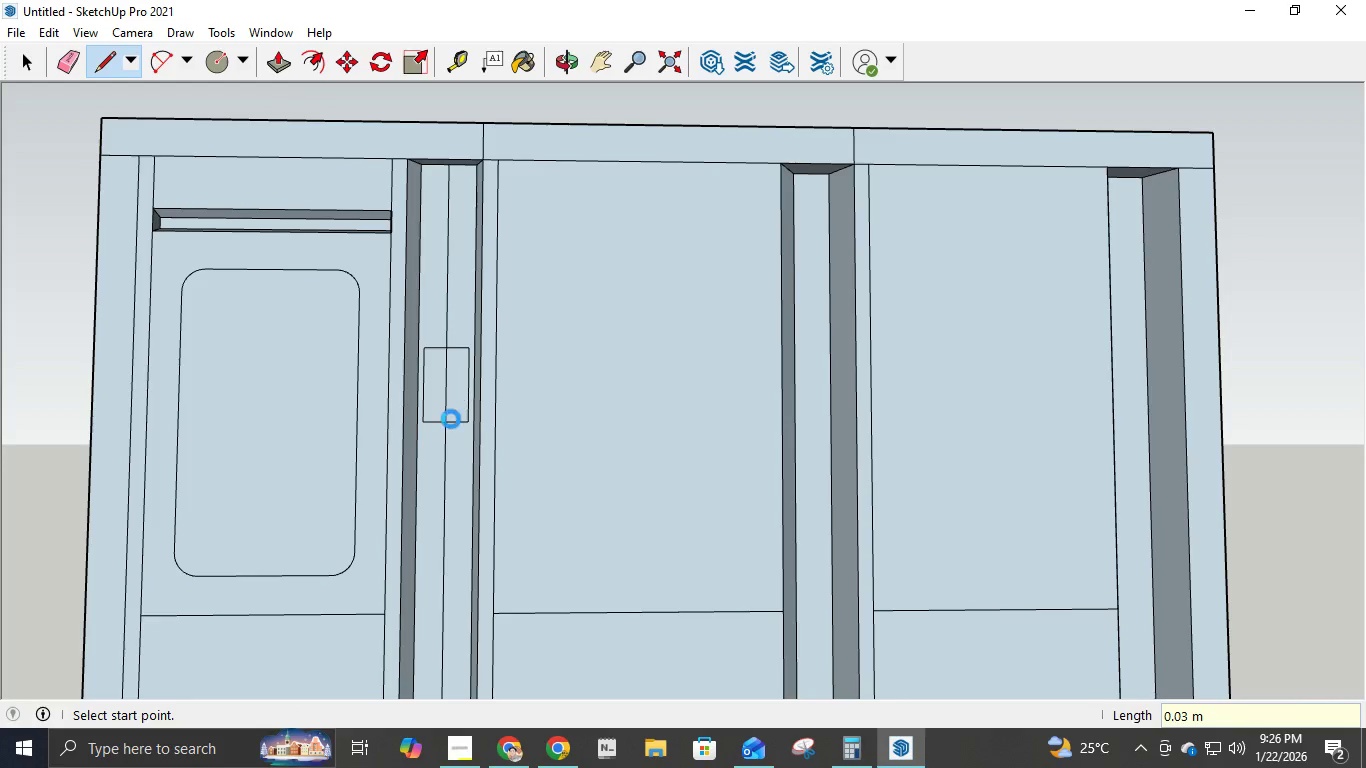 
key(E)
 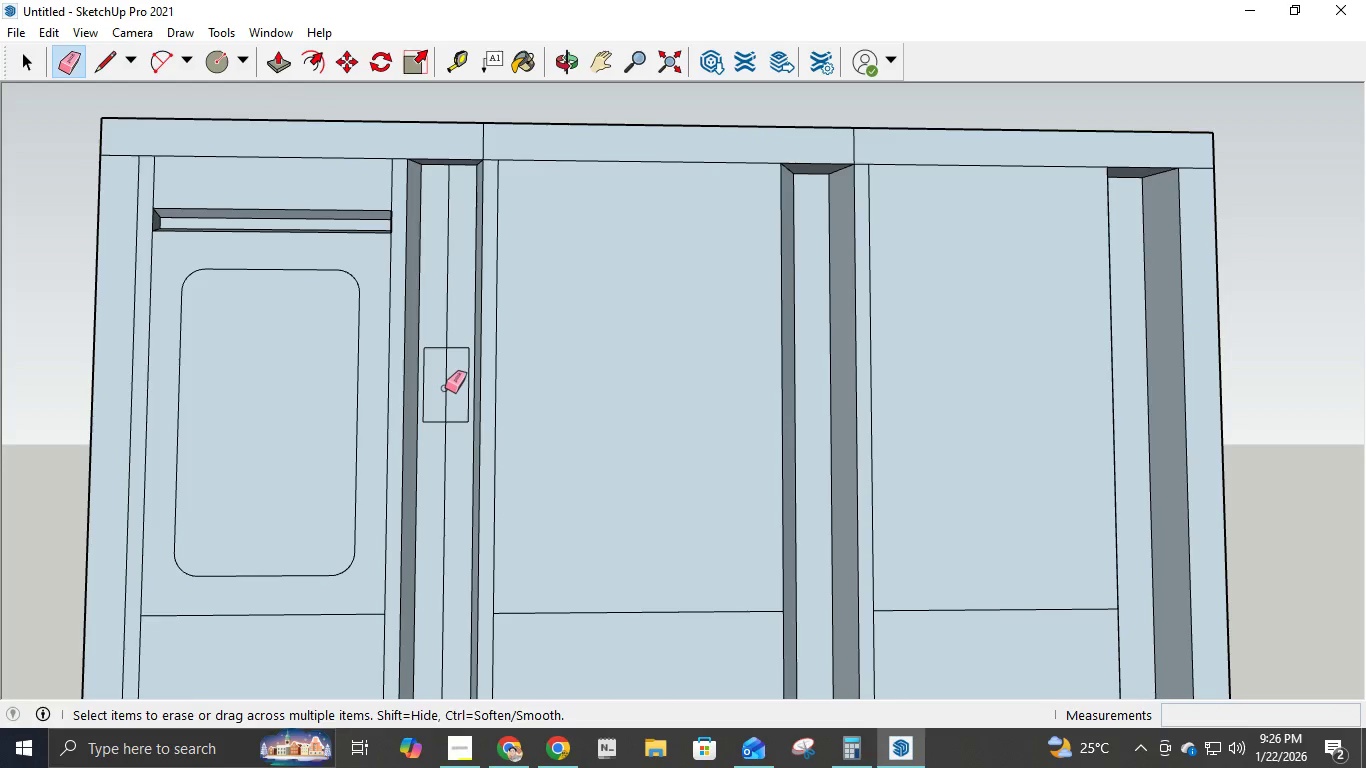 
double_click([445, 388])
 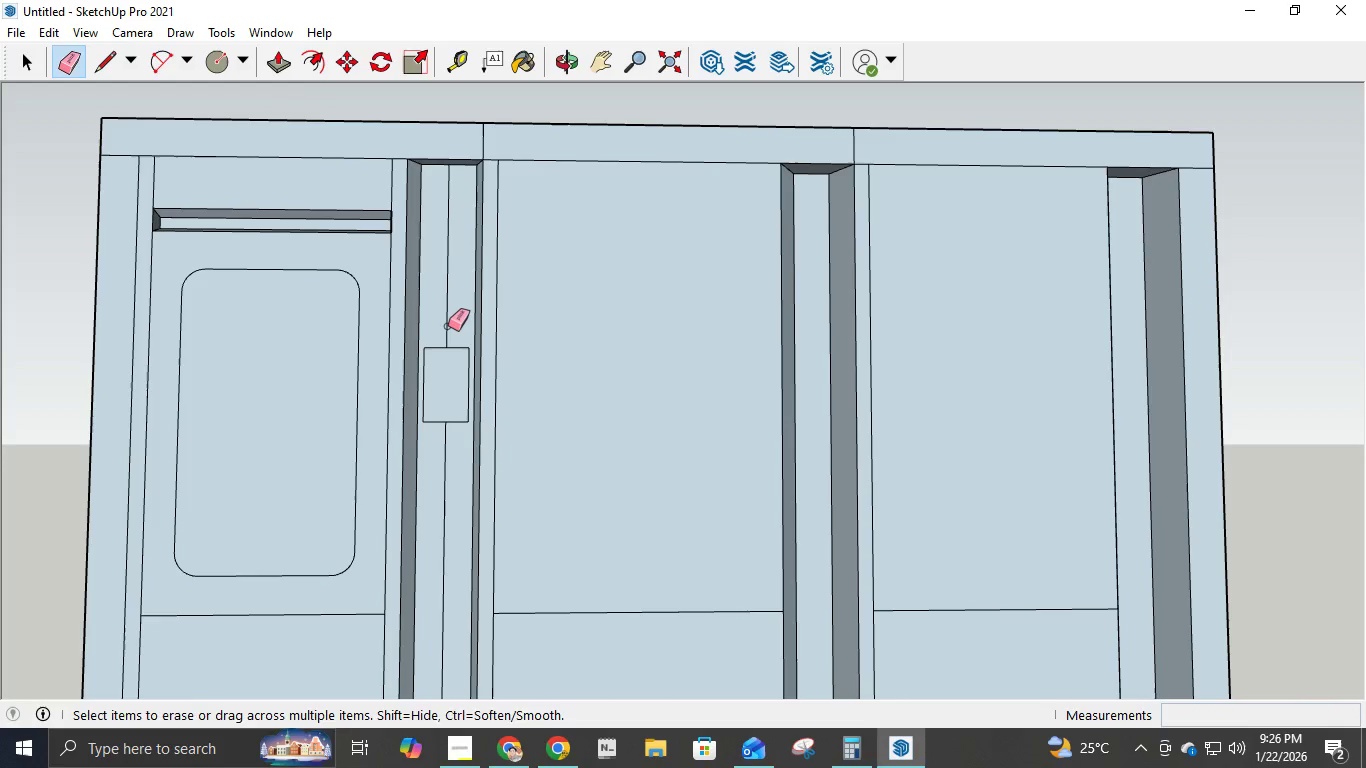 
left_click([448, 326])
 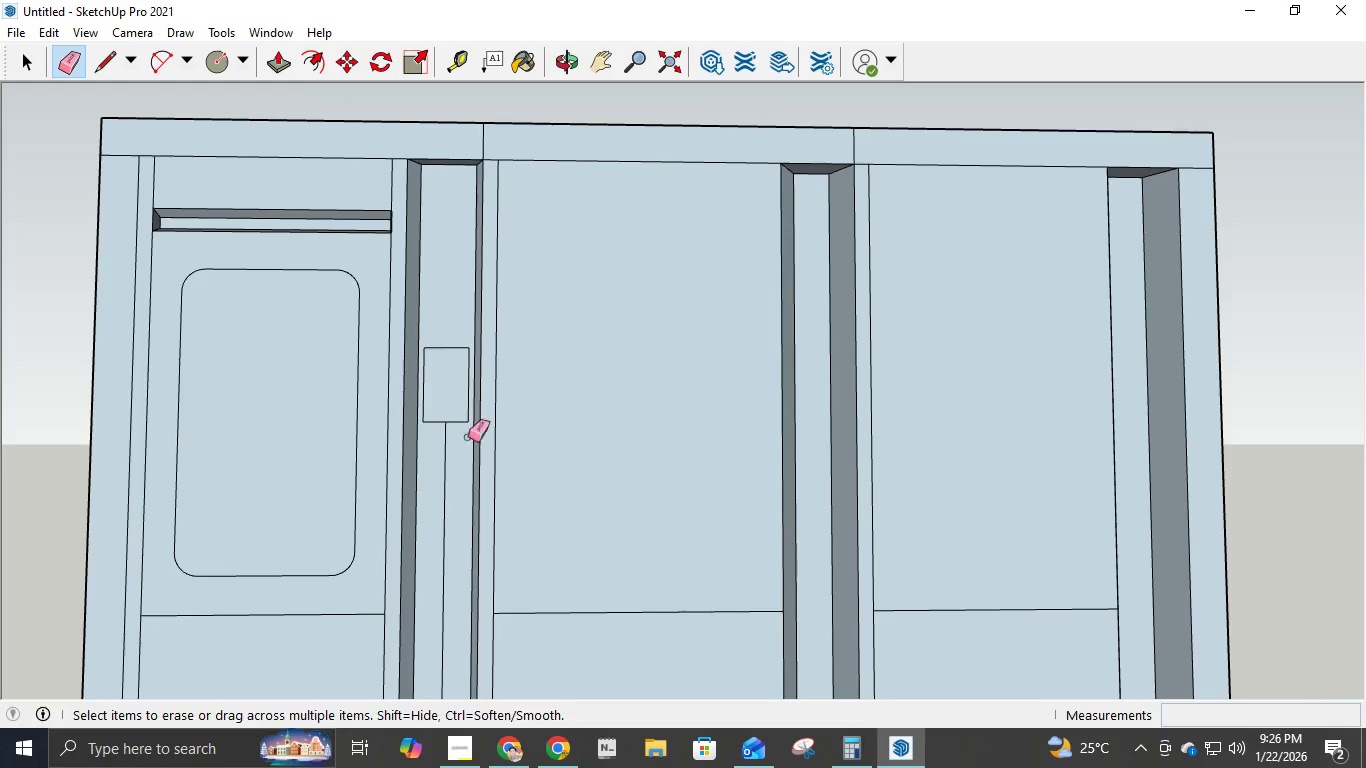 
scroll: coordinate [457, 505], scroll_direction: down, amount: 14.0
 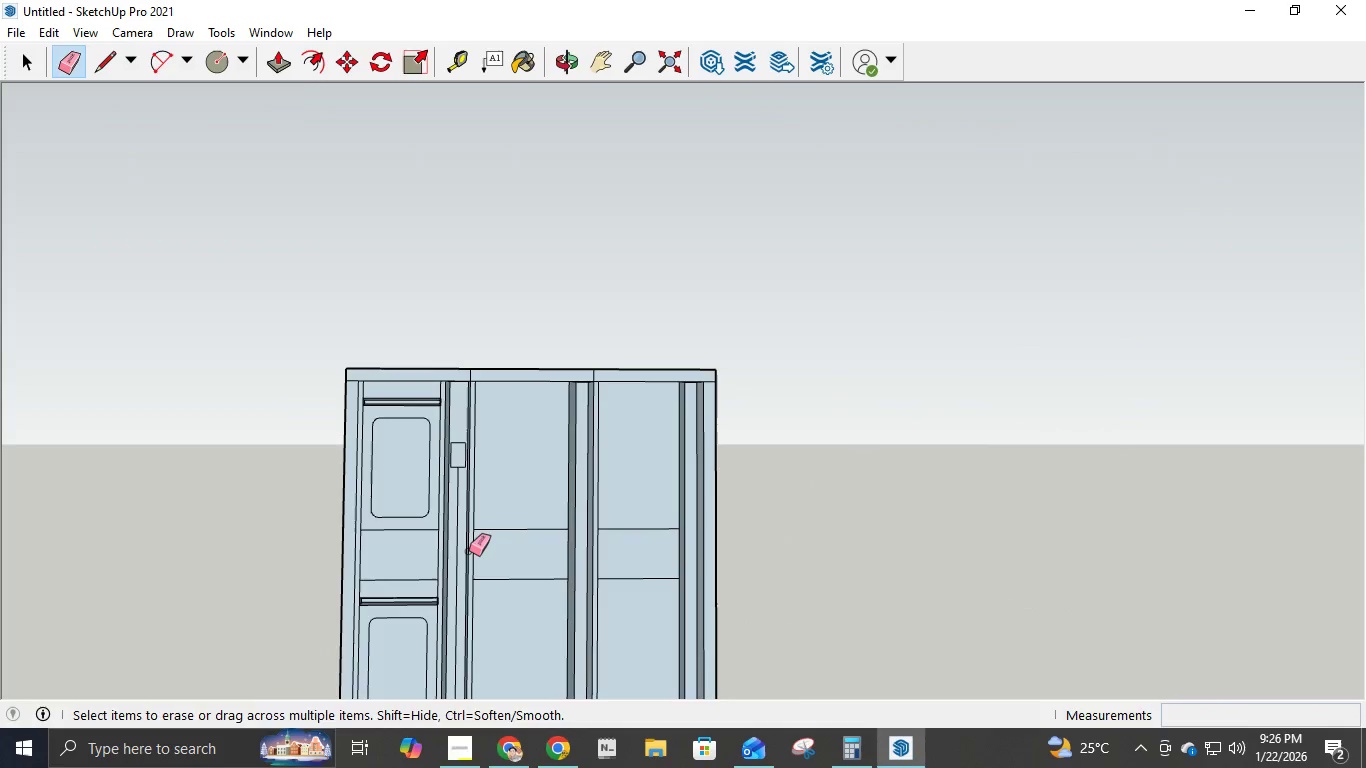 
scroll: coordinate [469, 551], scroll_direction: up, amount: 6.0
 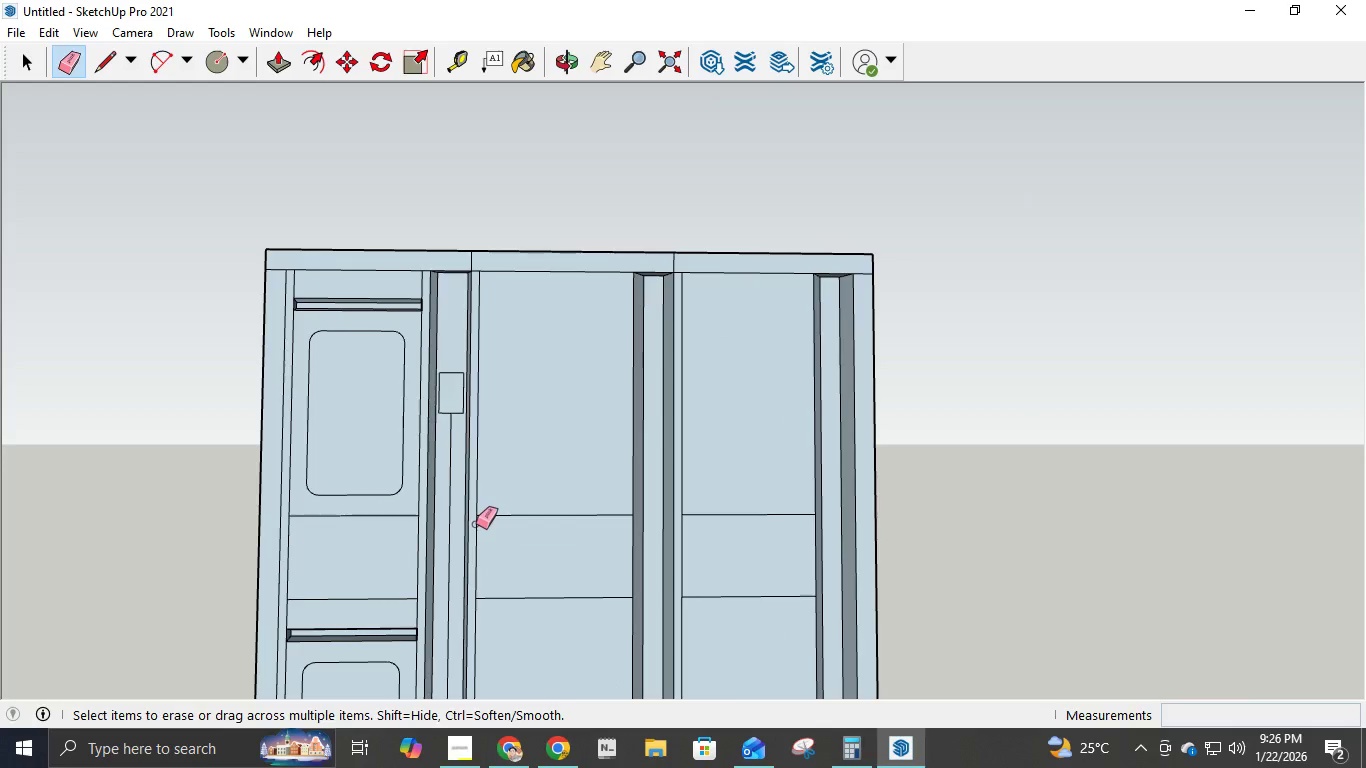 
scroll: coordinate [476, 524], scroll_direction: down, amount: 6.0
 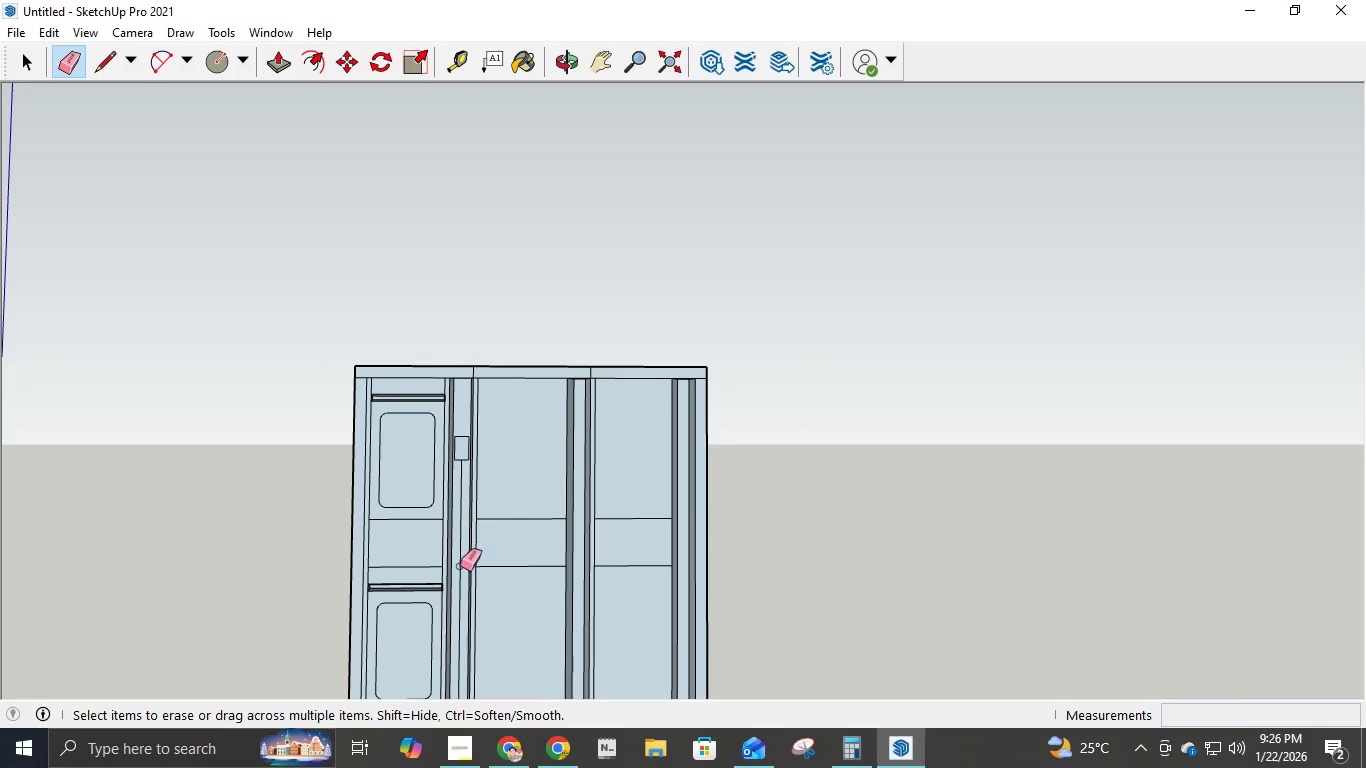 
scroll: coordinate [472, 591], scroll_direction: up, amount: 10.0
 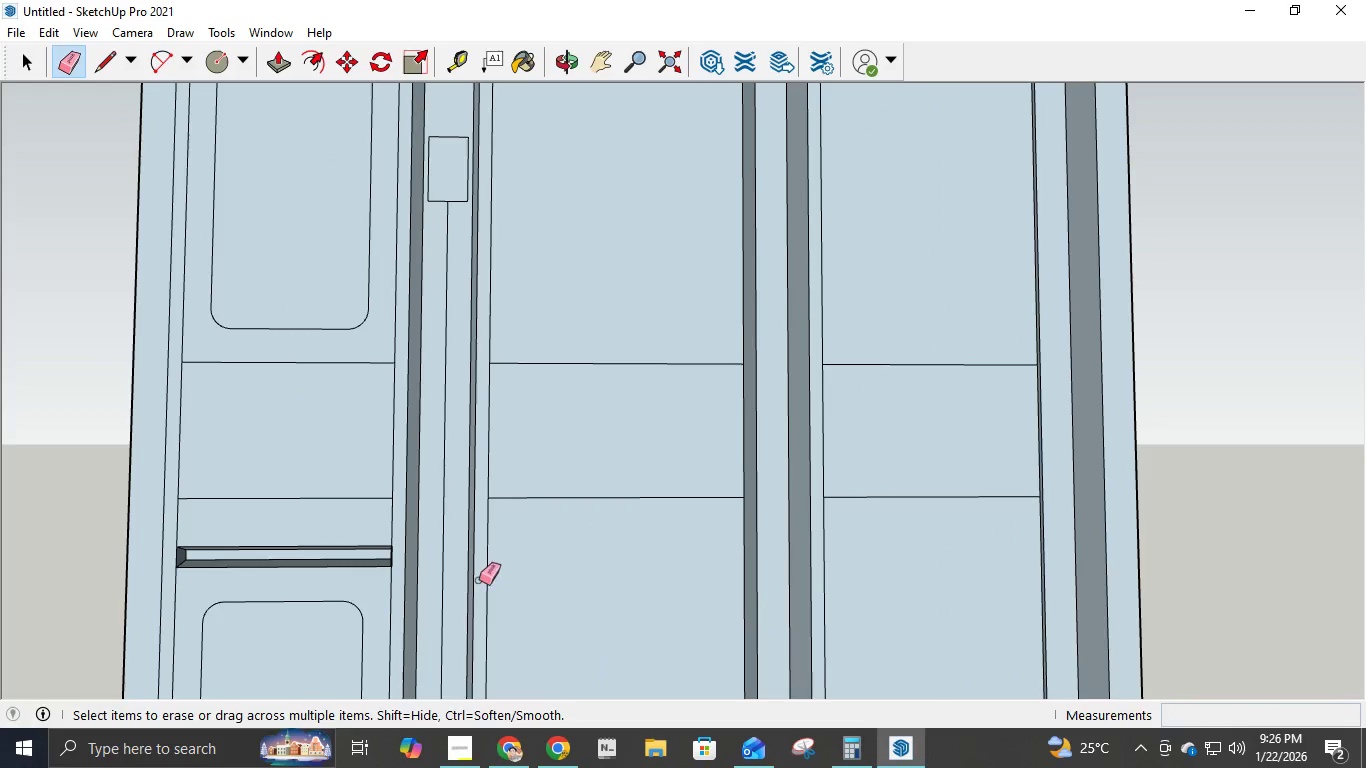 
scroll: coordinate [481, 576], scroll_direction: down, amount: 14.0
 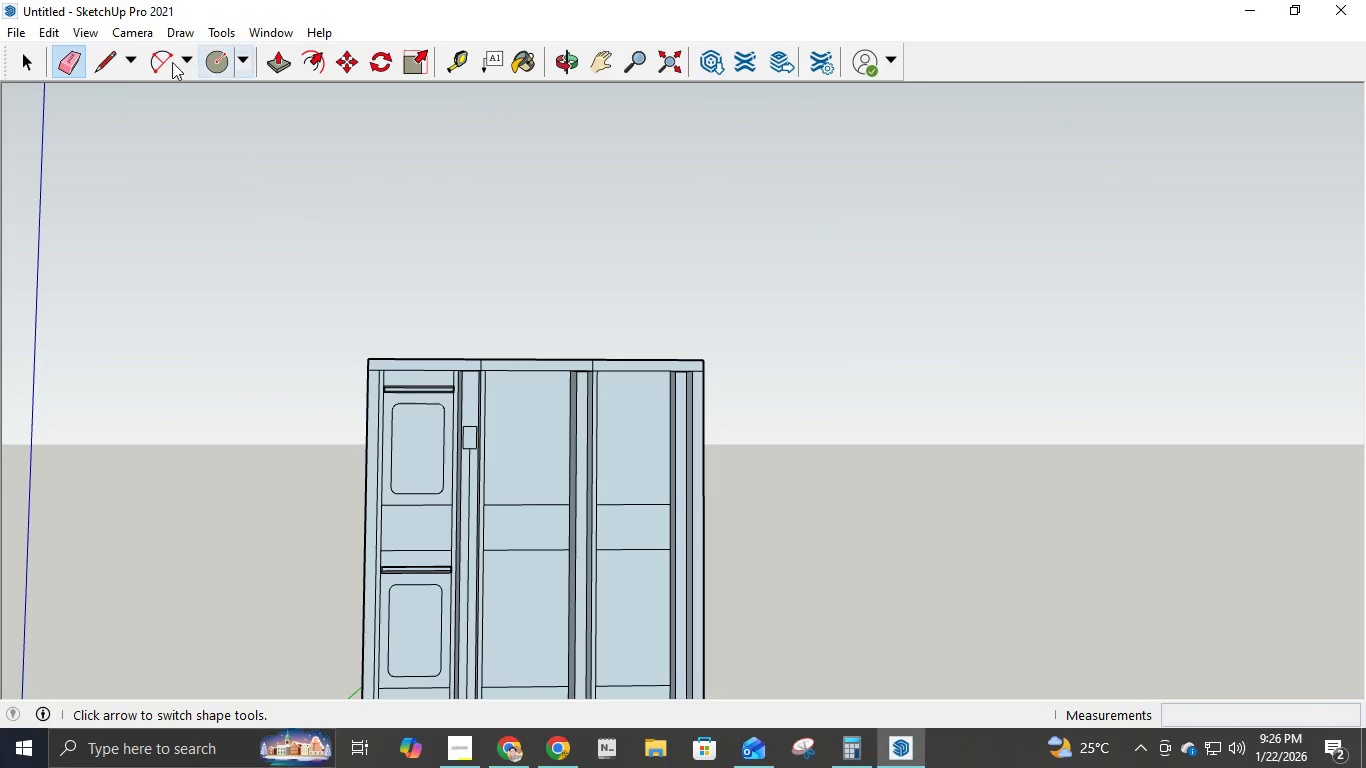 
left_click([107, 62])
 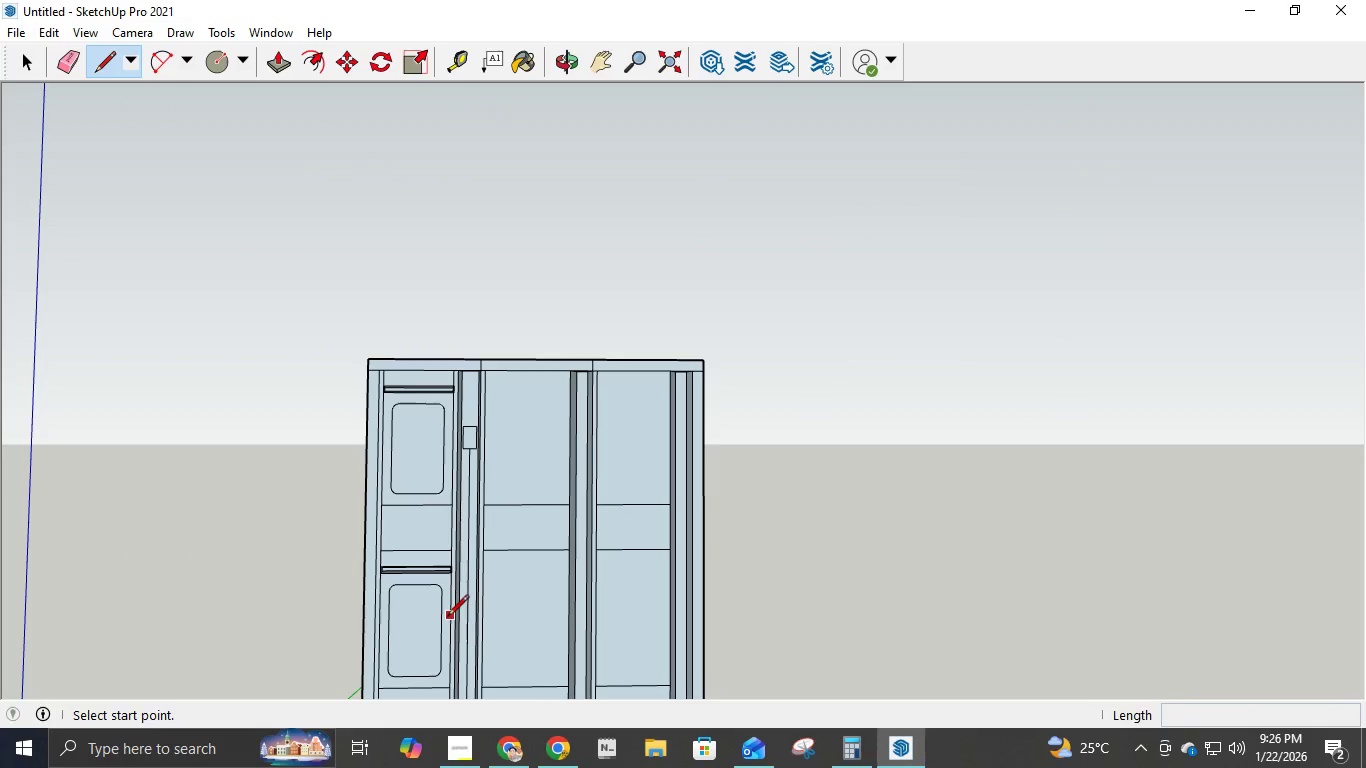 
left_click([450, 627])
 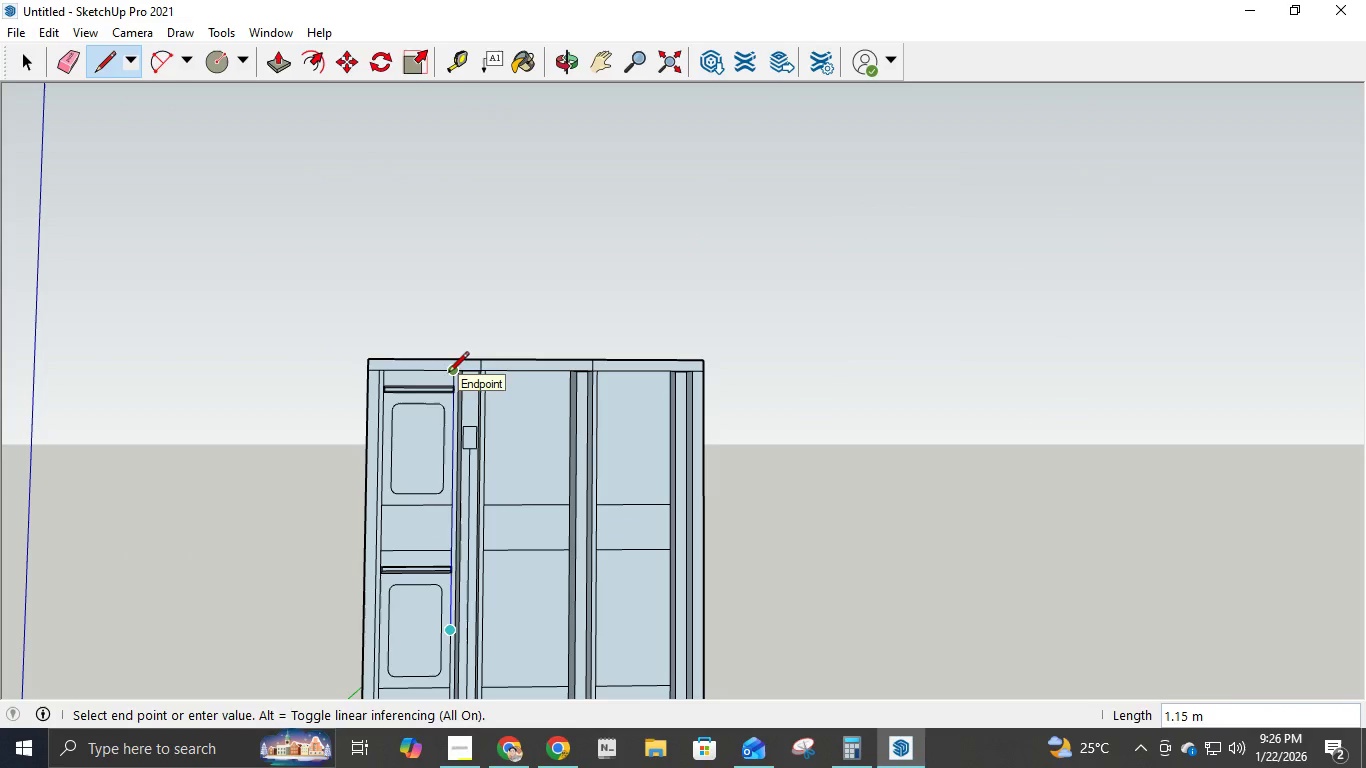 
key(Escape)
 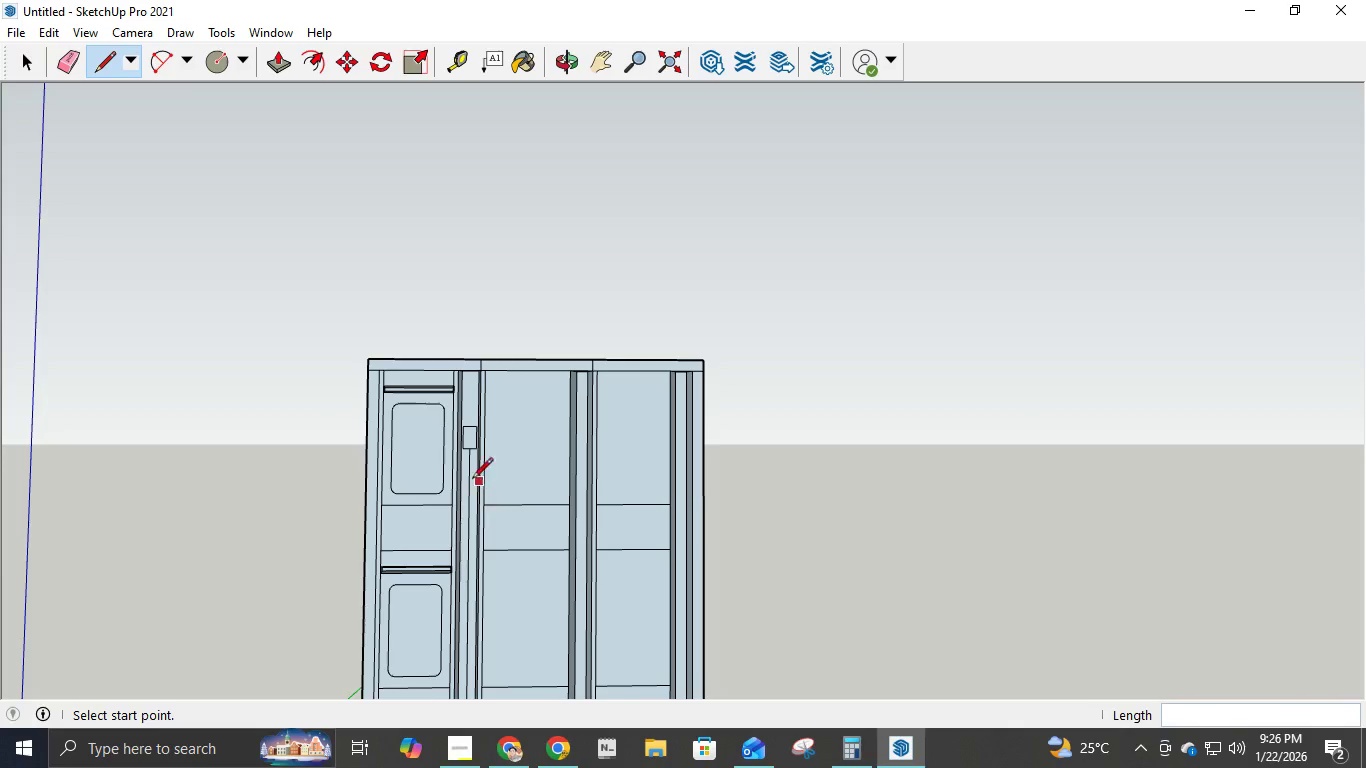 
scroll: coordinate [457, 580], scroll_direction: down, amount: 6.0
 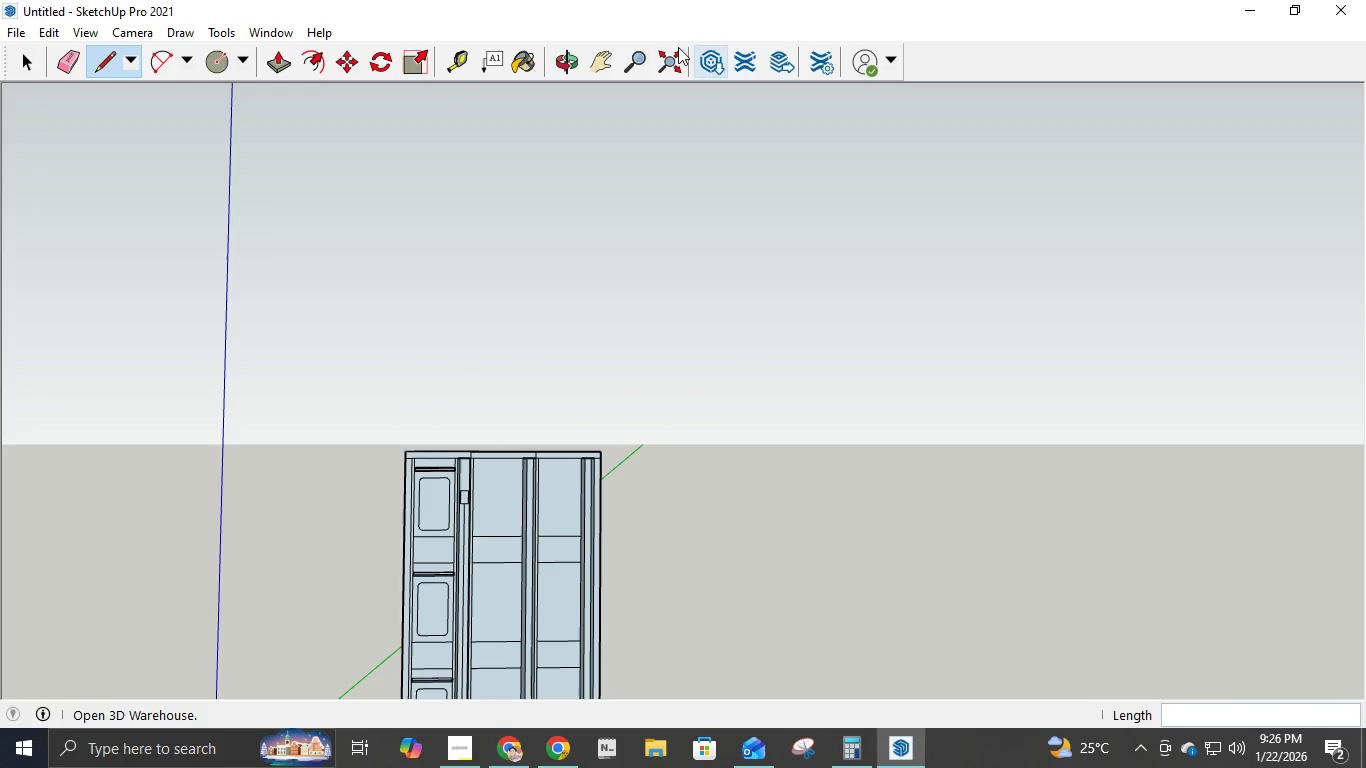 
left_click([608, 57])
 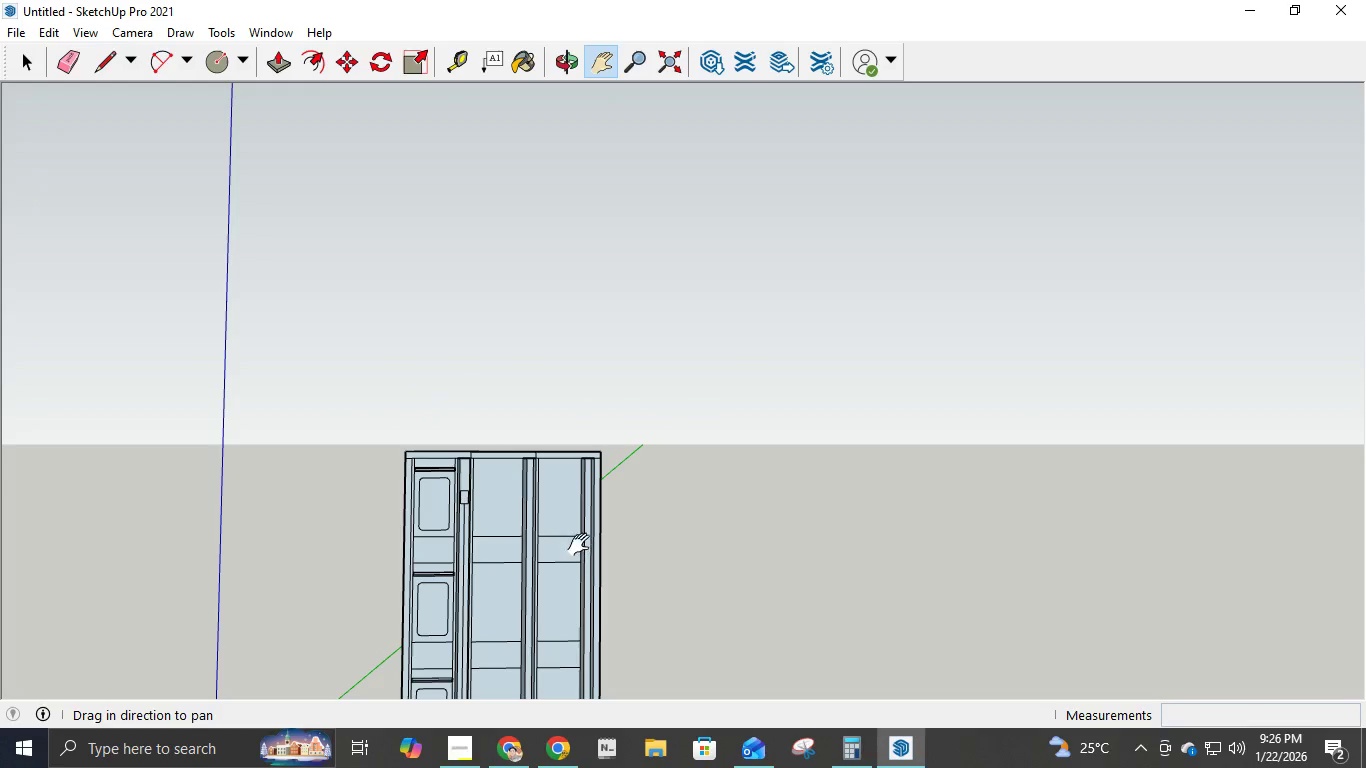 
left_click_drag(start_coordinate=[583, 533], to_coordinate=[702, 301])
 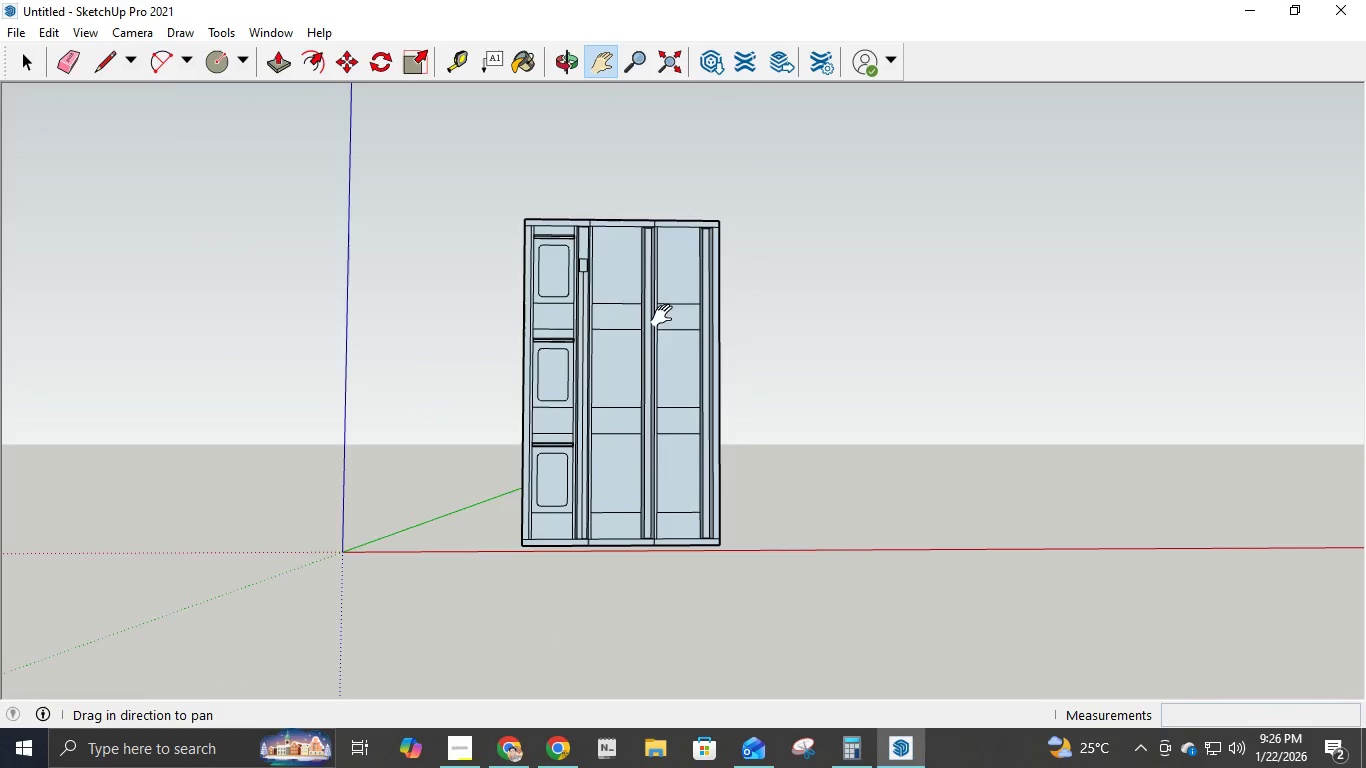 
scroll: coordinate [571, 327], scroll_direction: up, amount: 7.0
 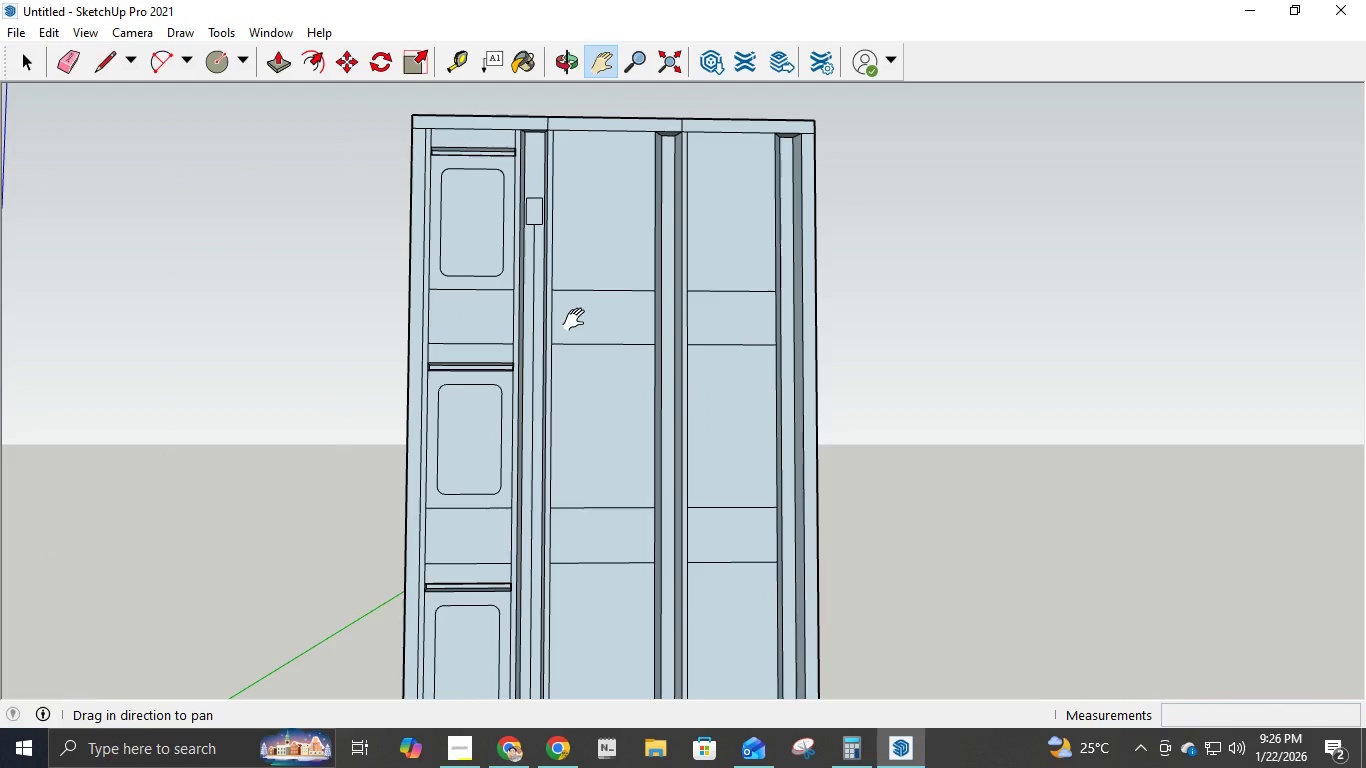 
key(L)
 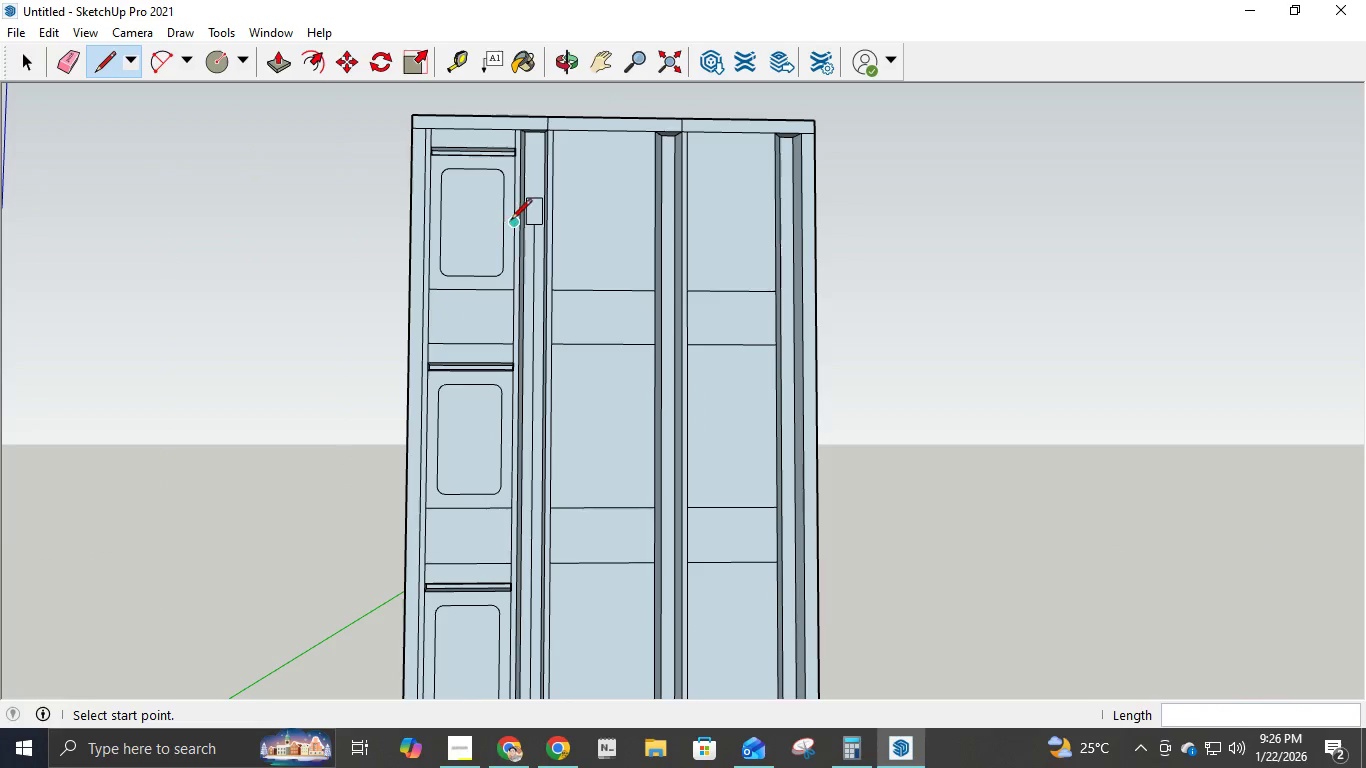 
left_click([514, 218])
 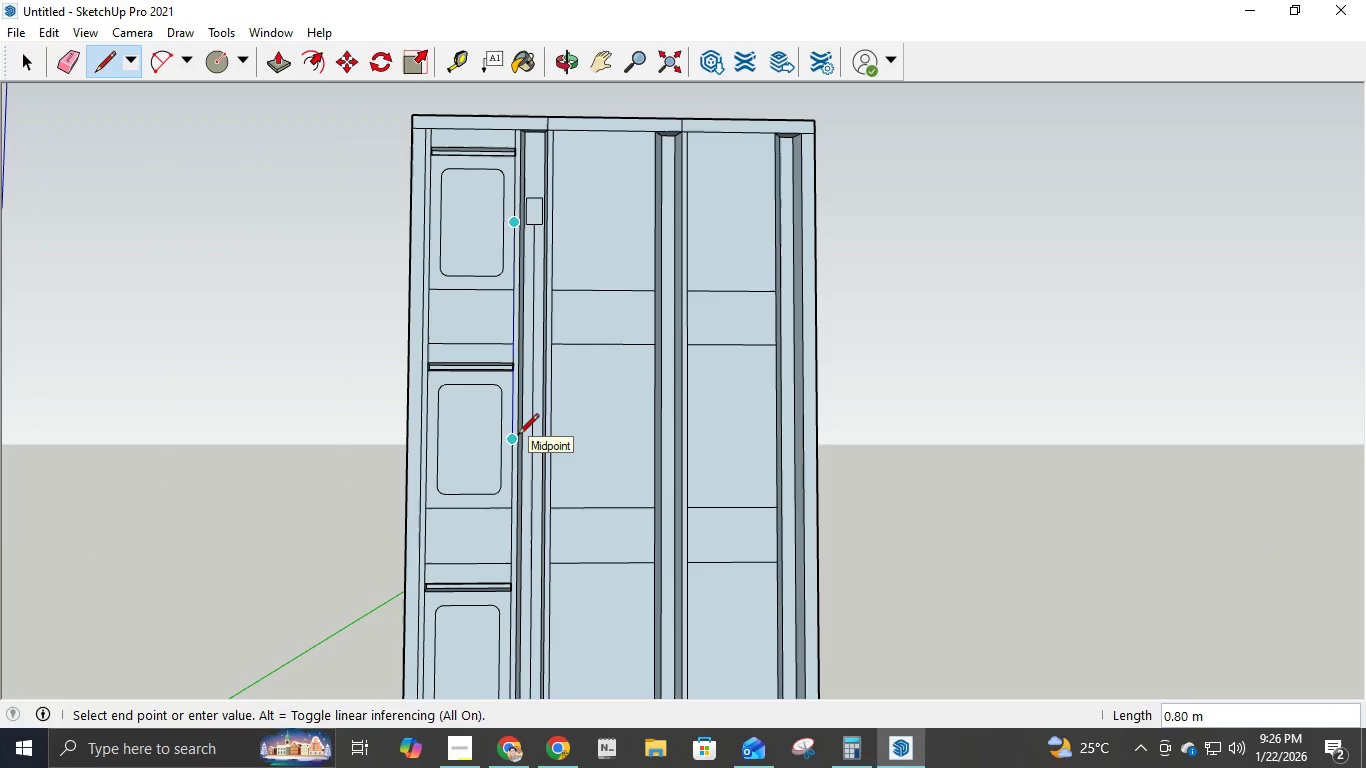 
key(Escape)
 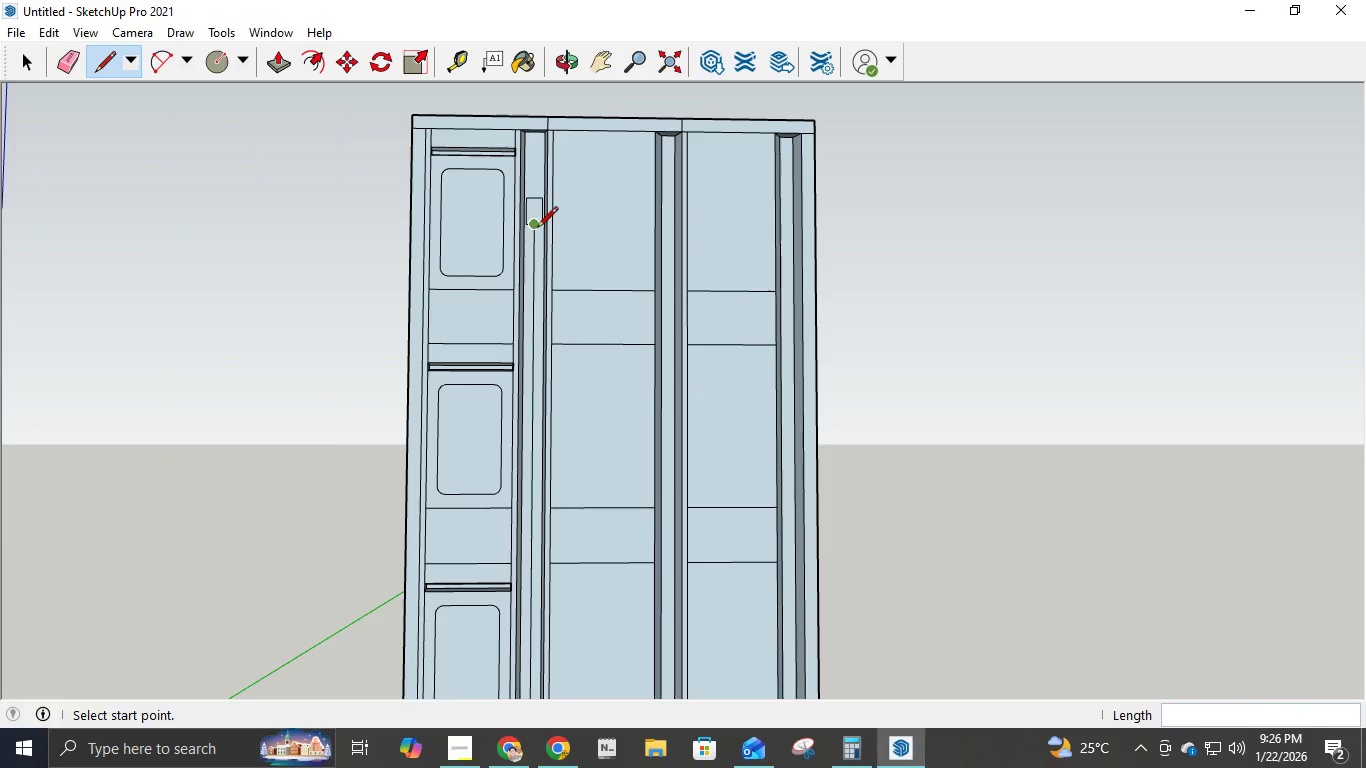 
left_click([537, 231])
 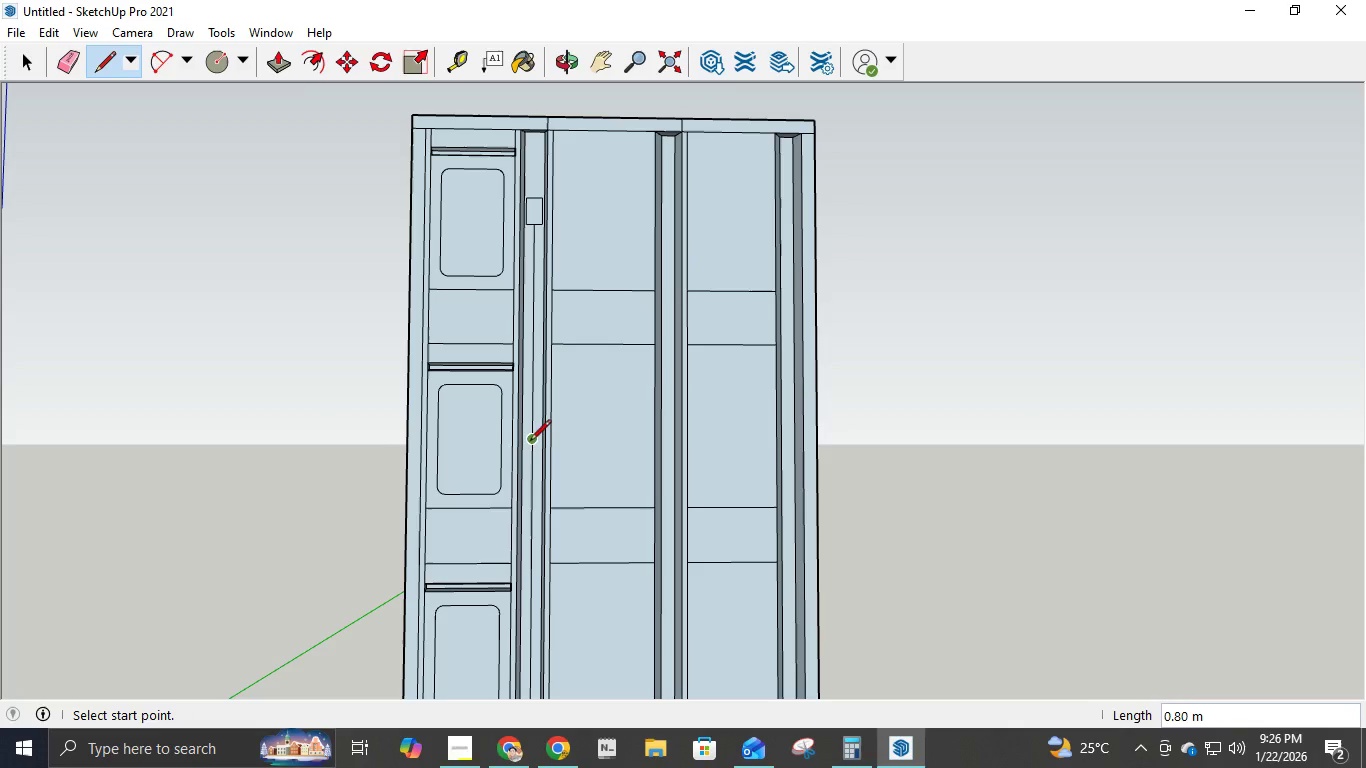 
scroll: coordinate [531, 452], scroll_direction: up, amount: 10.0
 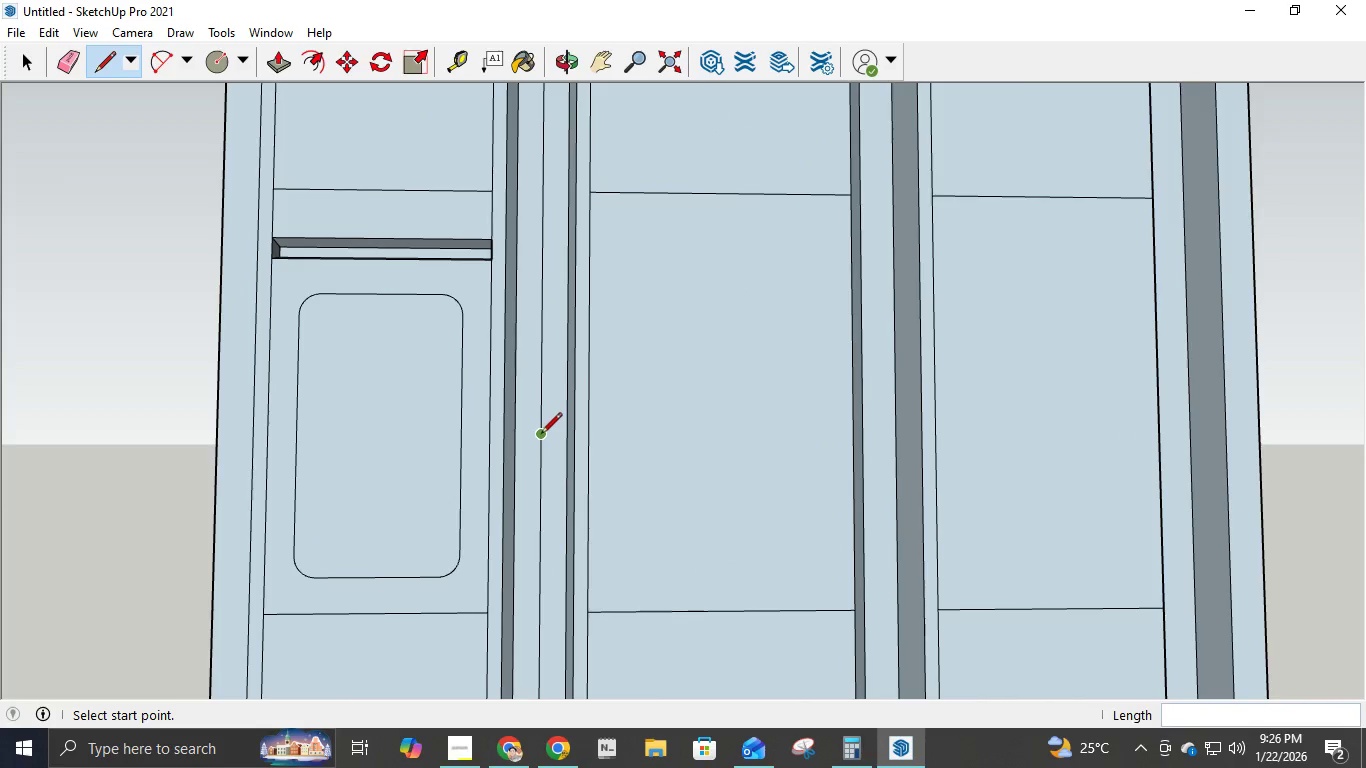 
scroll: coordinate [563, 454], scroll_direction: down, amount: 19.0
 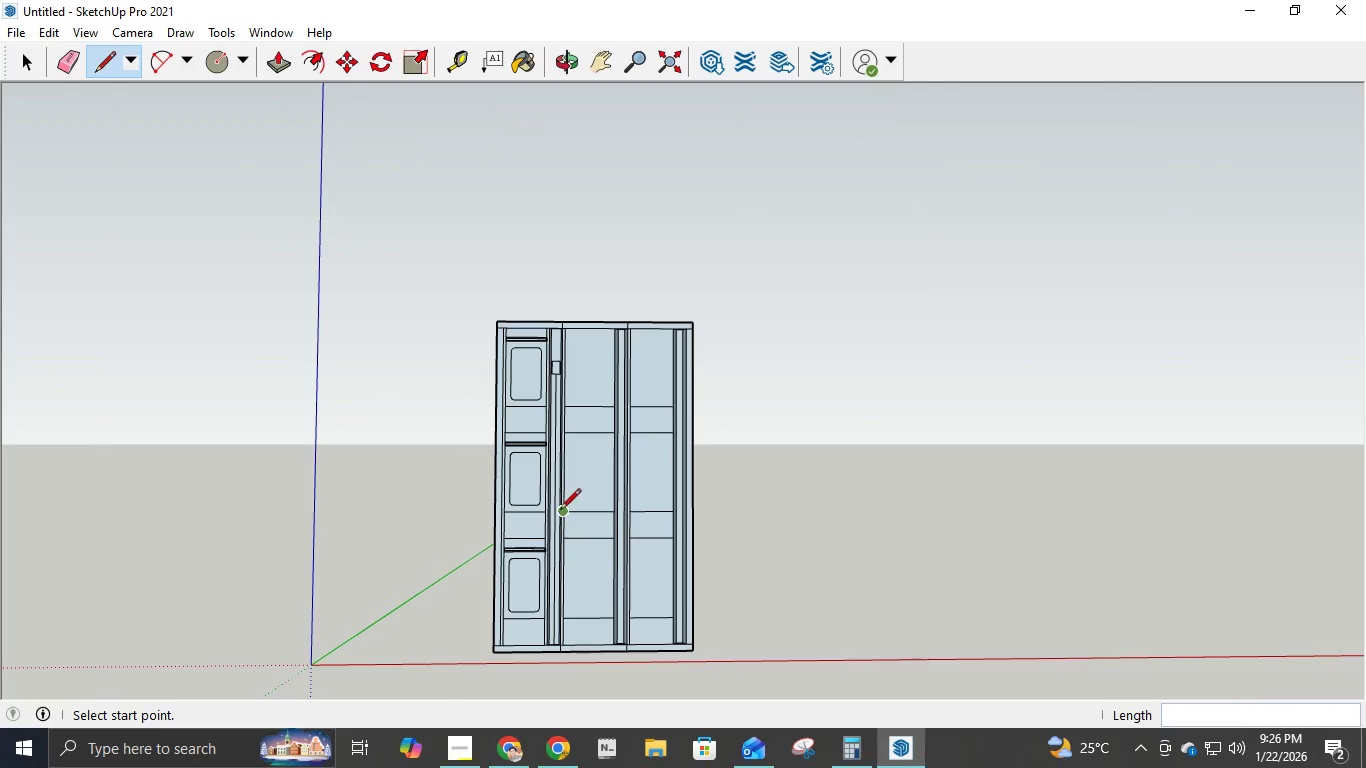 
scroll: coordinate [560, 514], scroll_direction: up, amount: 6.0
 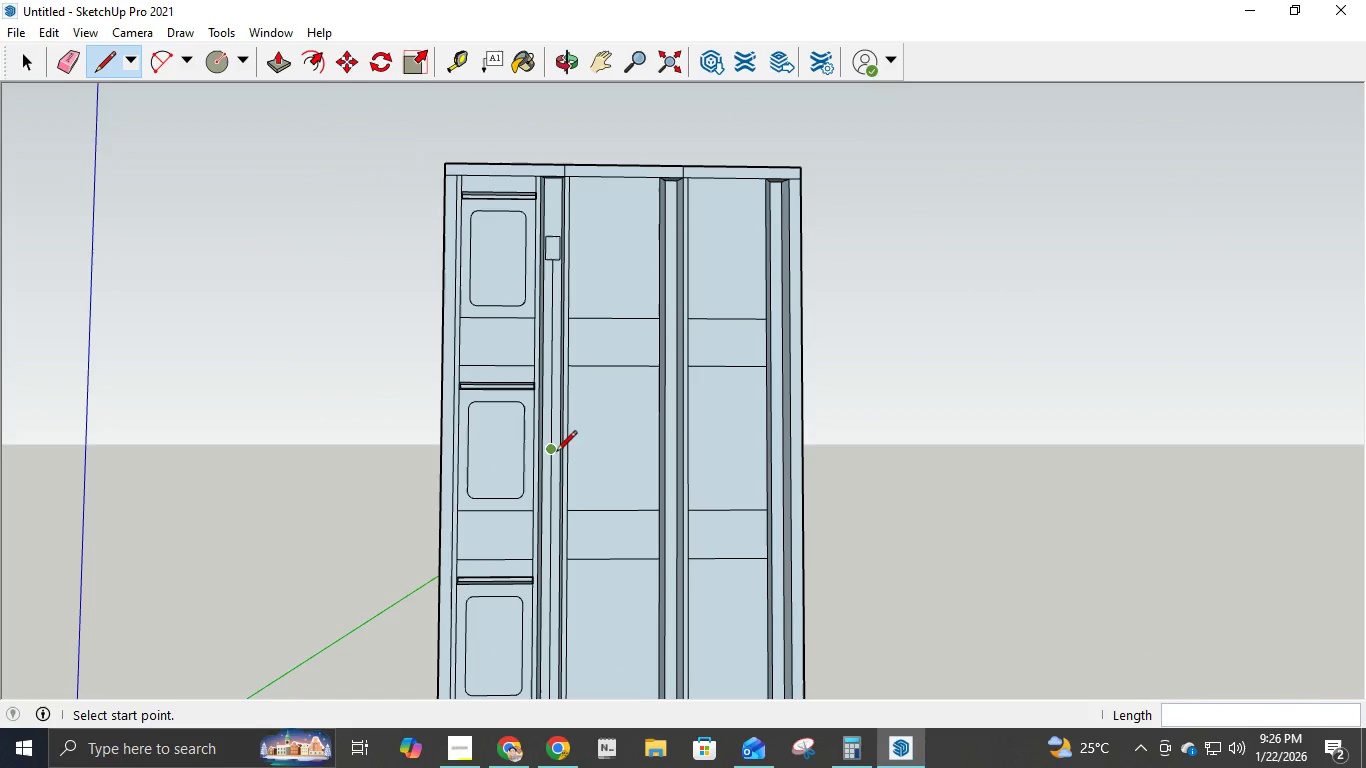 
left_click([549, 449])
 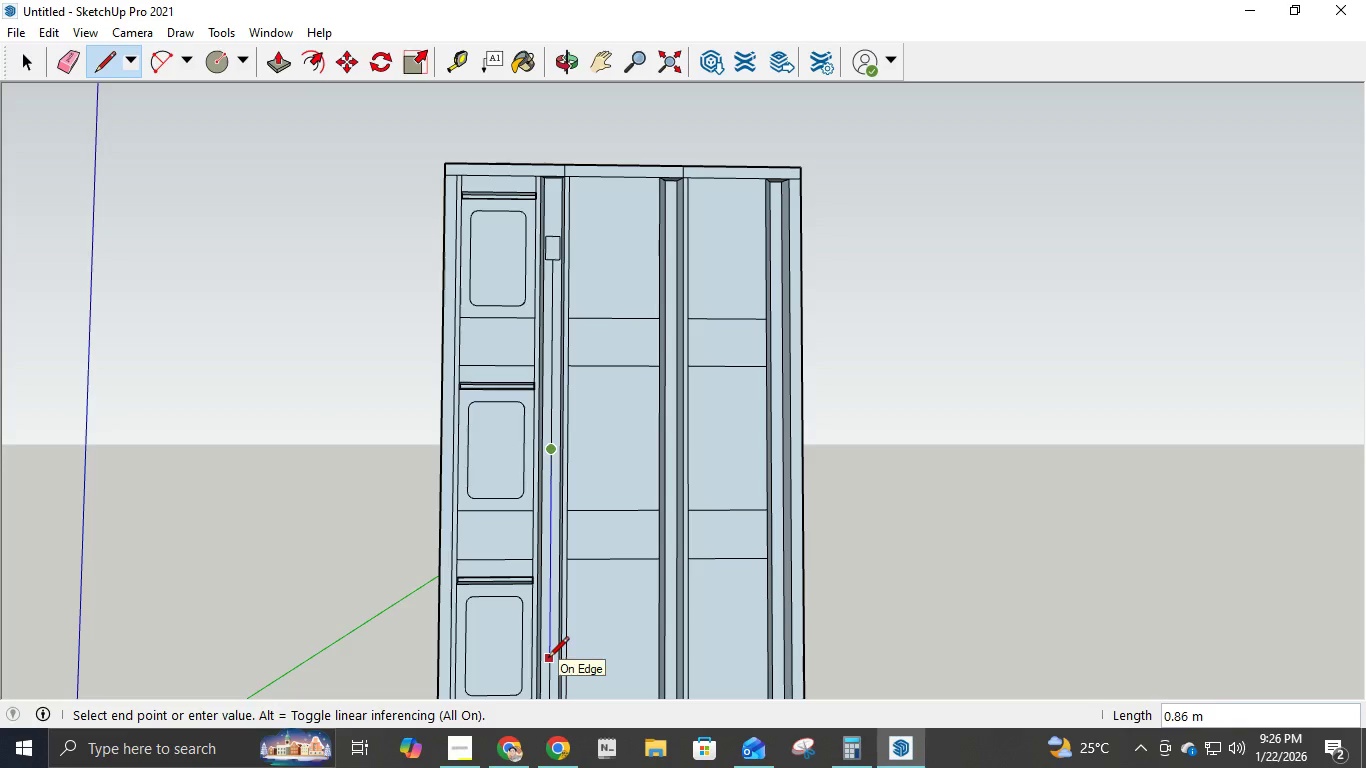 
key(NumpadDecimal)
 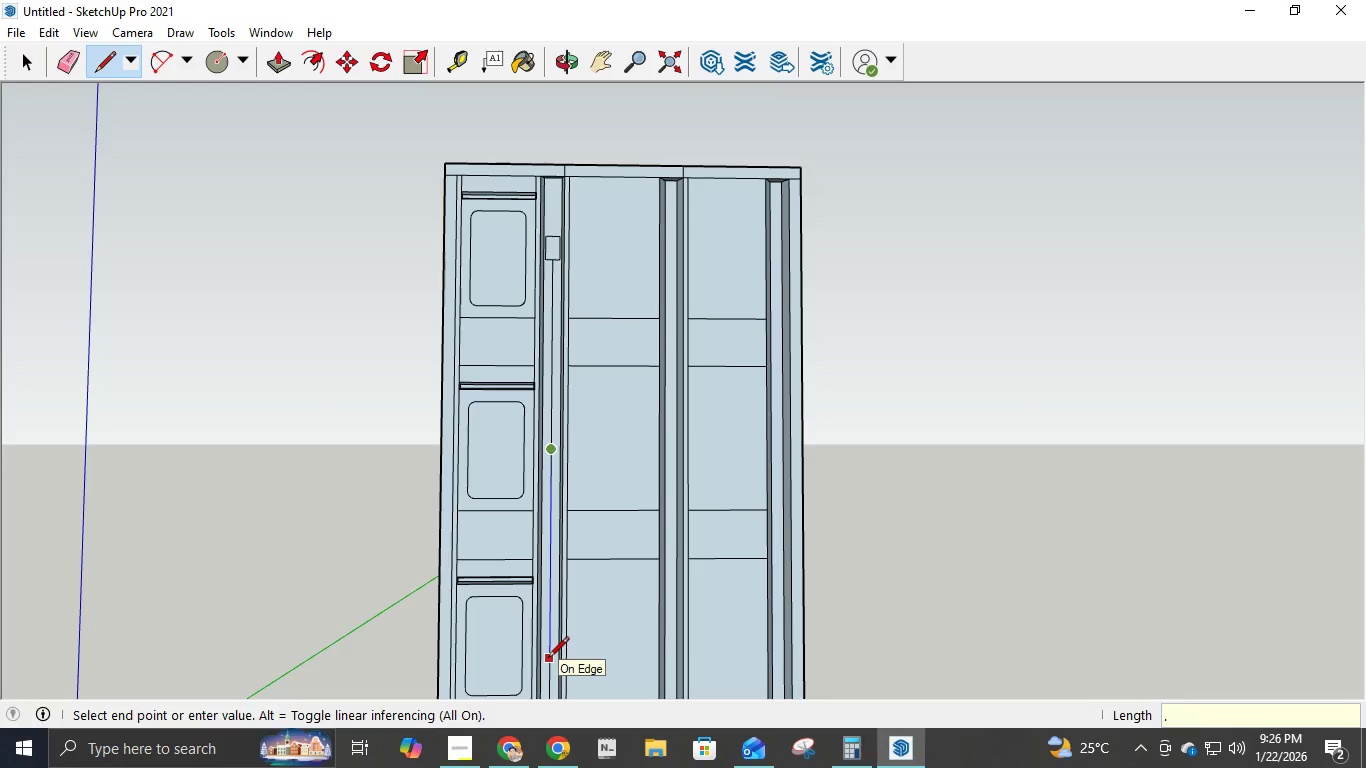 
key(Numpad8)
 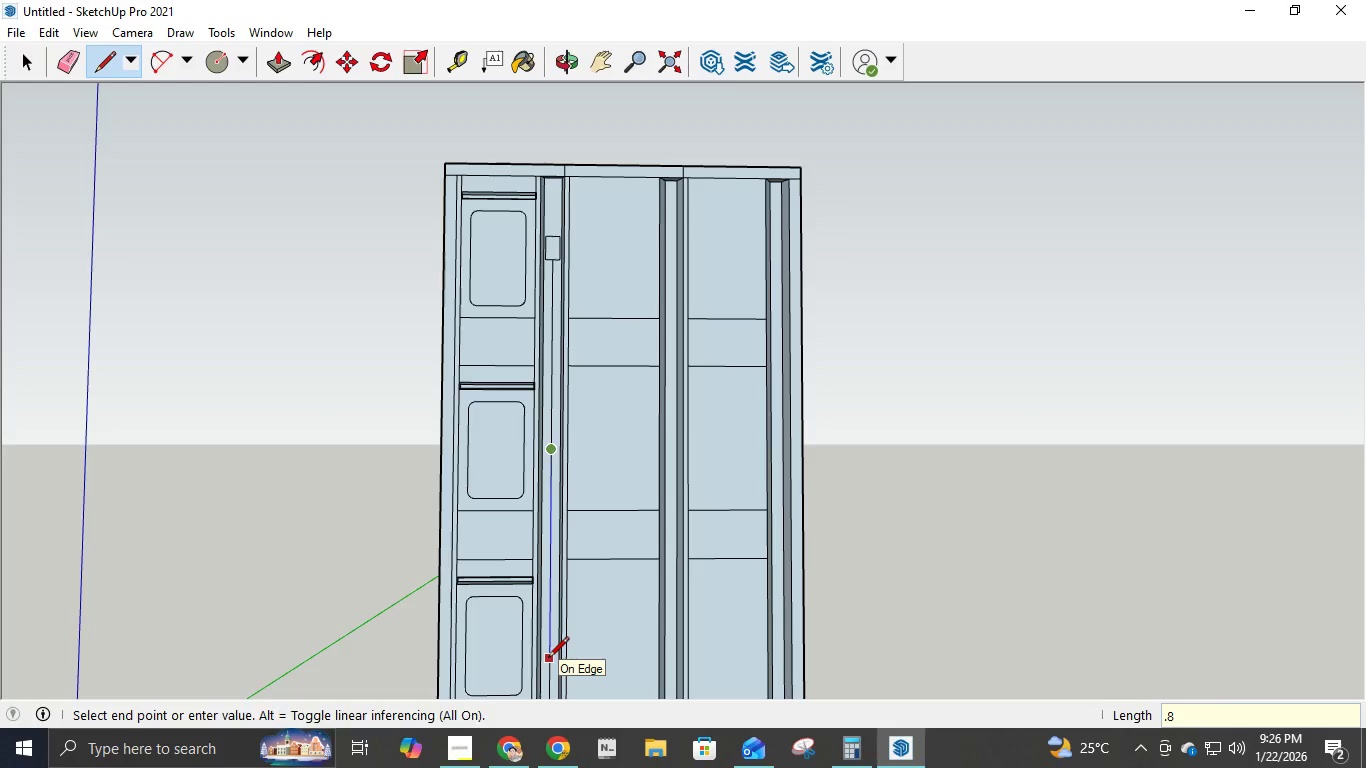 
key(NumpadEnter)
 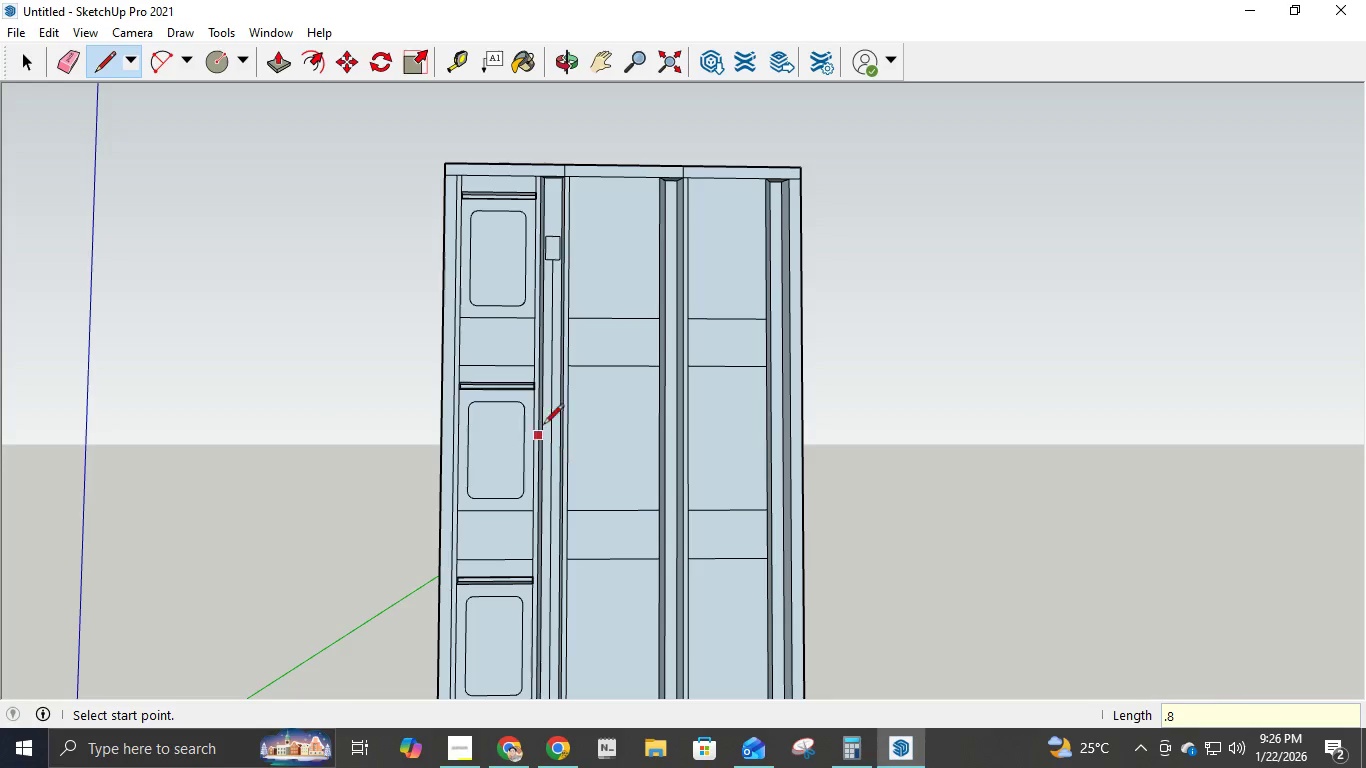 
scroll: coordinate [571, 126], scroll_direction: up, amount: 13.0
 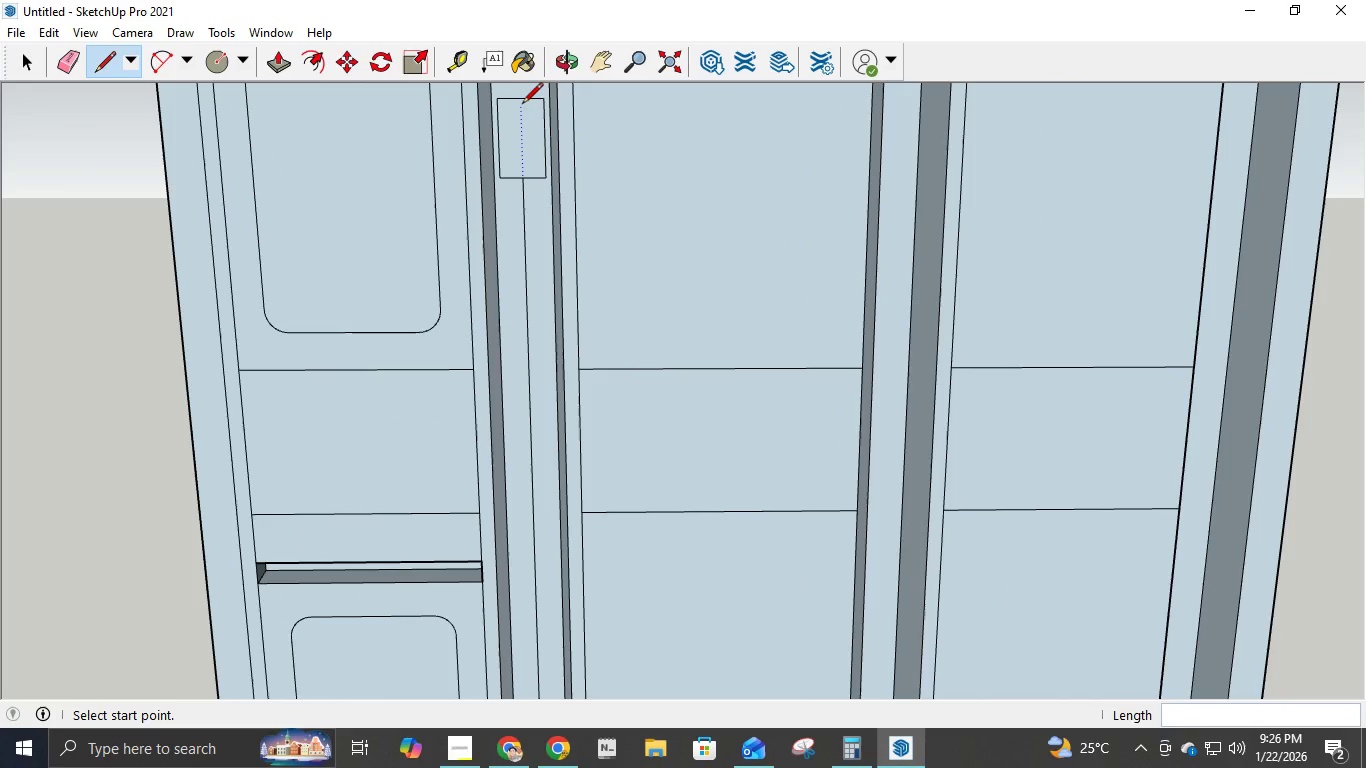 
left_click([522, 103])
 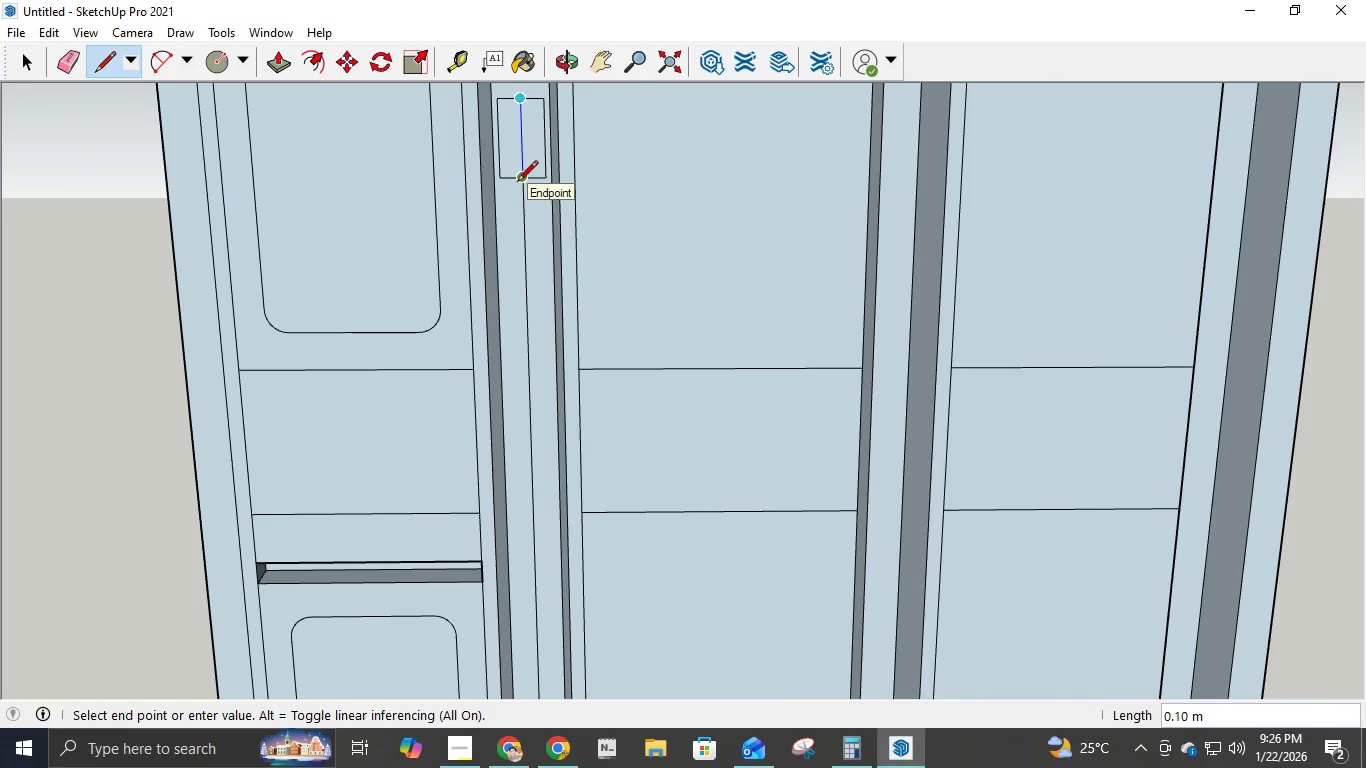 
left_click([518, 183])
 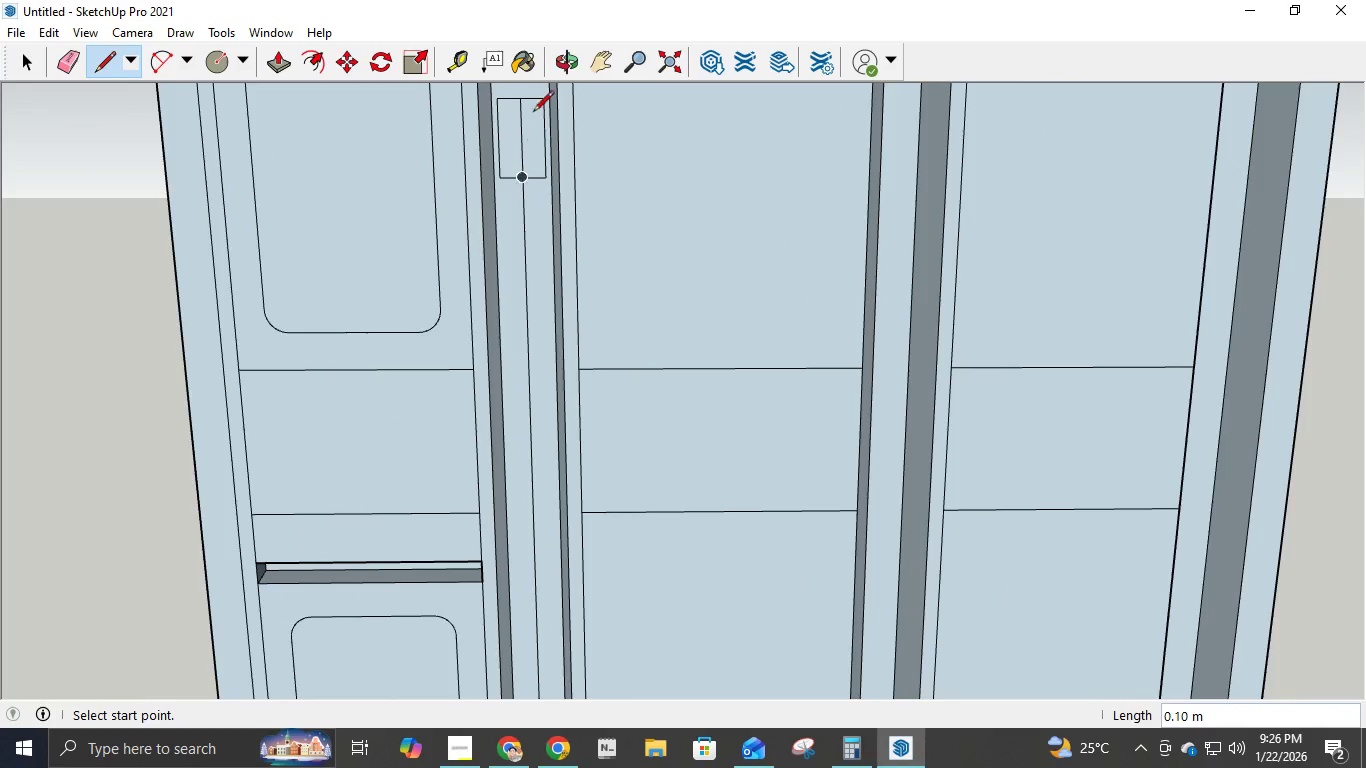 
scroll: coordinate [536, 96], scroll_direction: up, amount: 3.0
 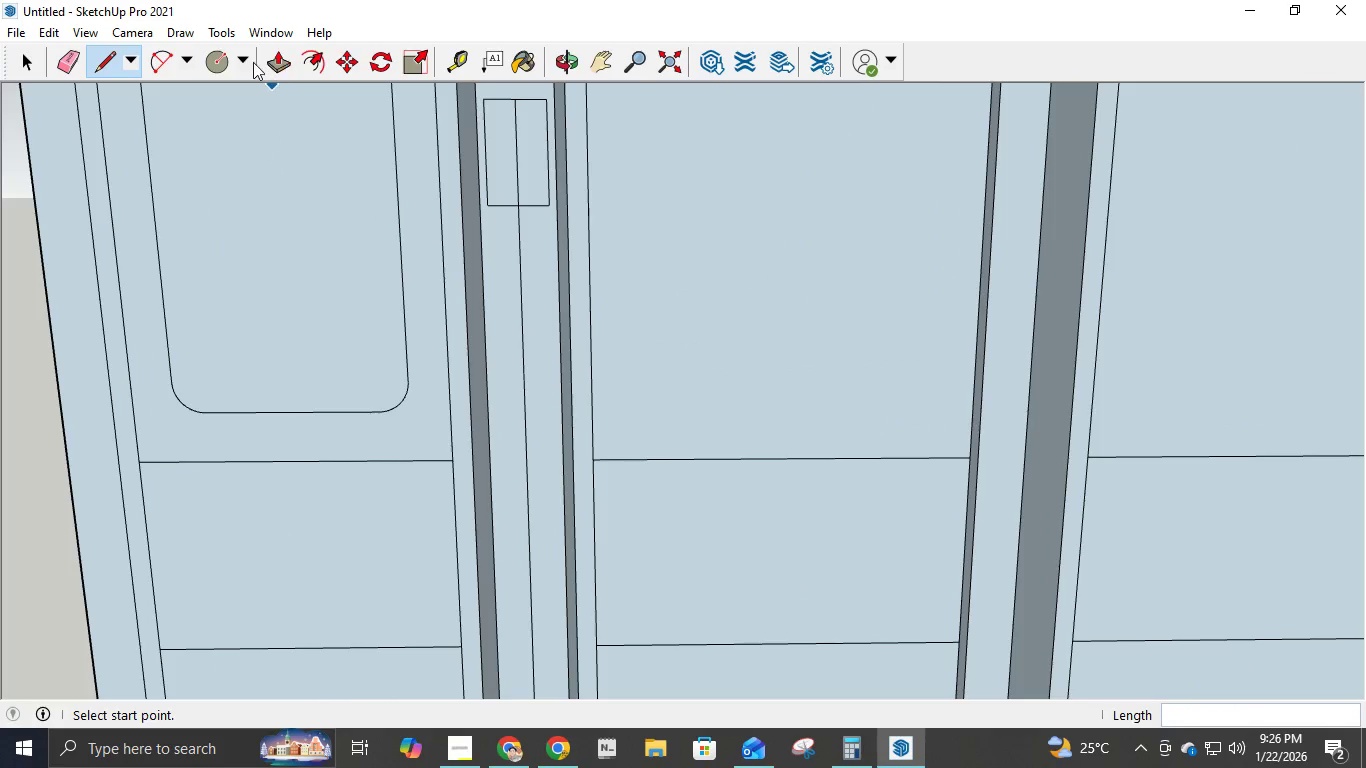 
left_click([228, 56])
 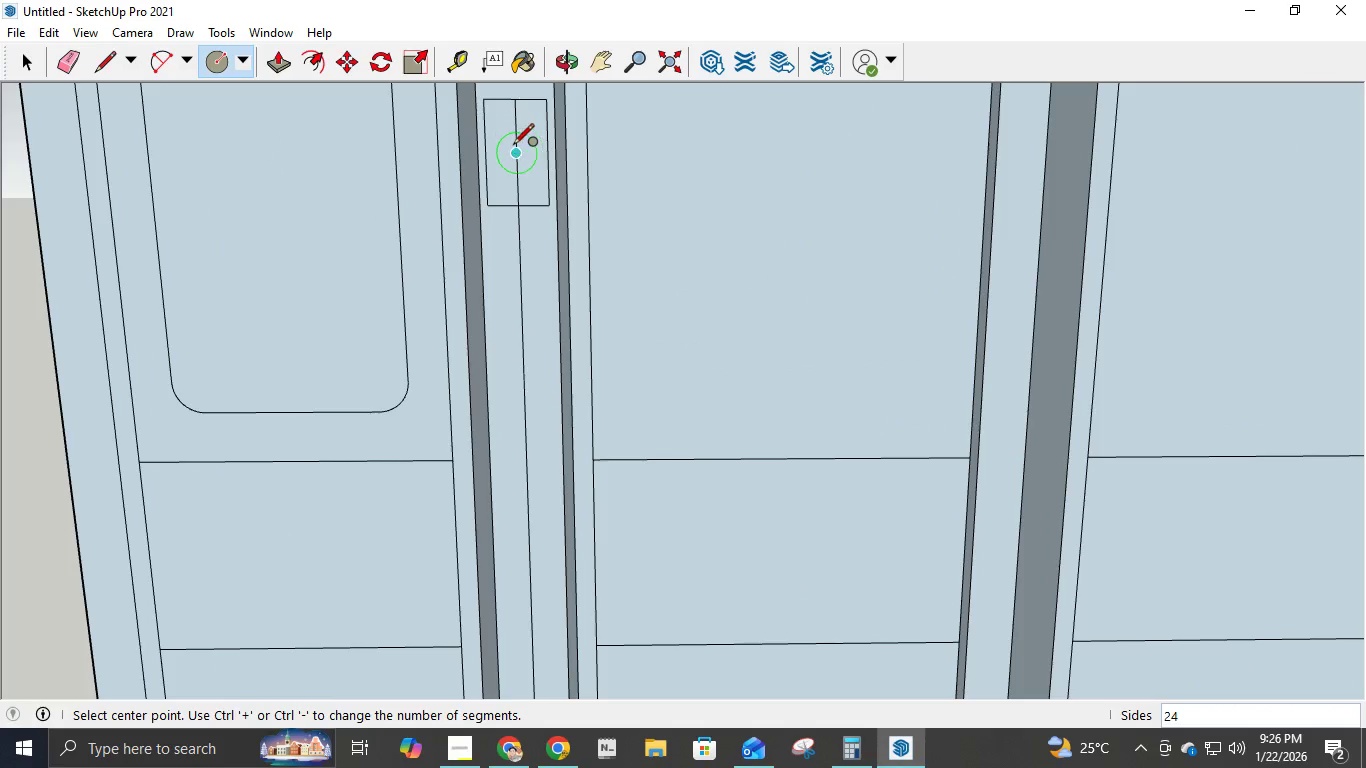 
left_click([516, 155])
 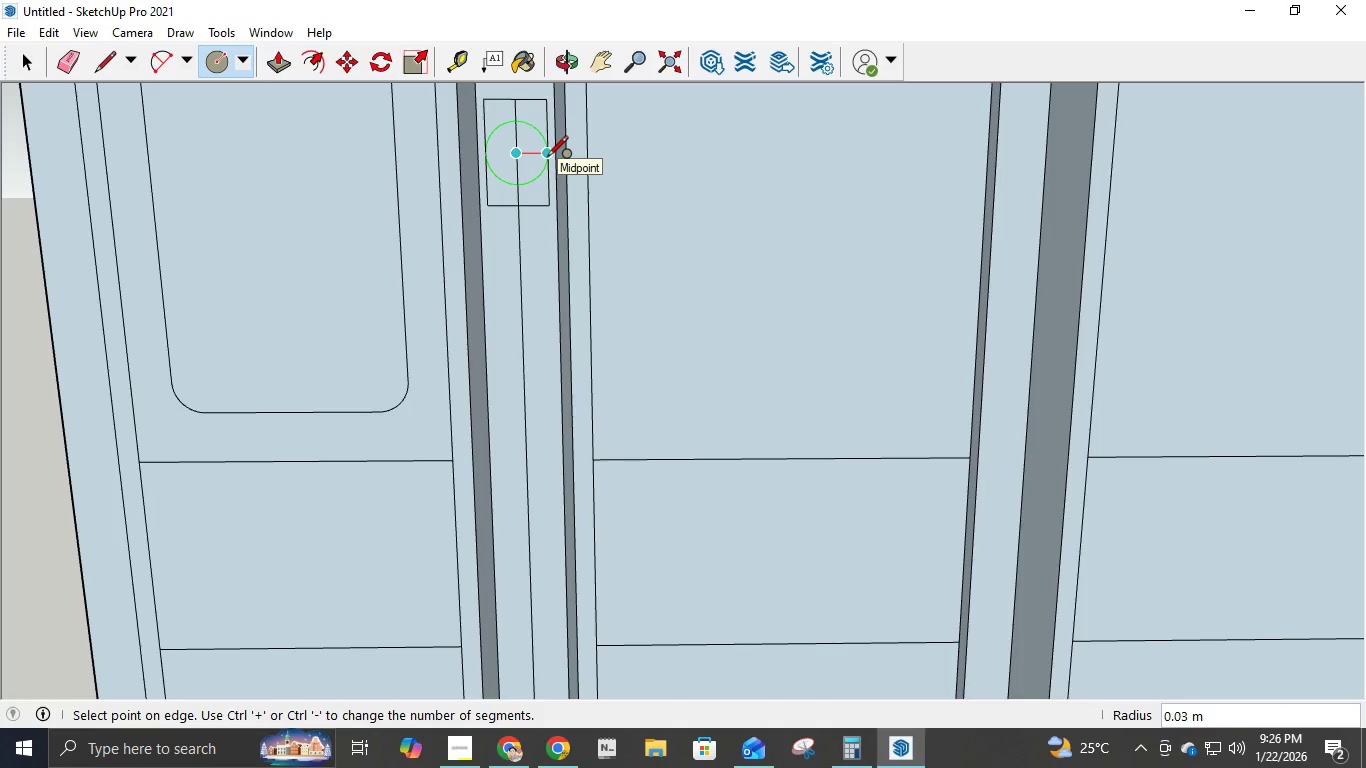 
left_click([547, 158])
 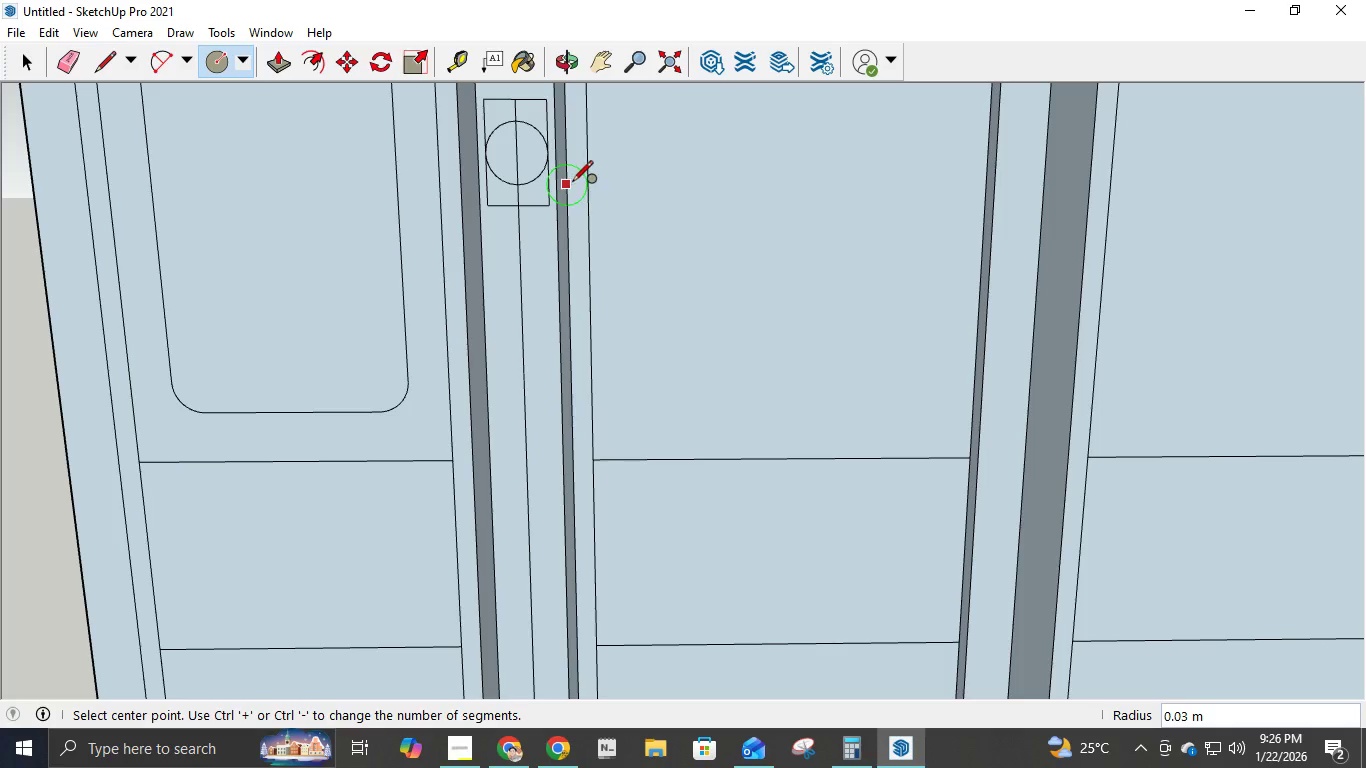 
scroll: coordinate [542, 168], scroll_direction: down, amount: 6.0
 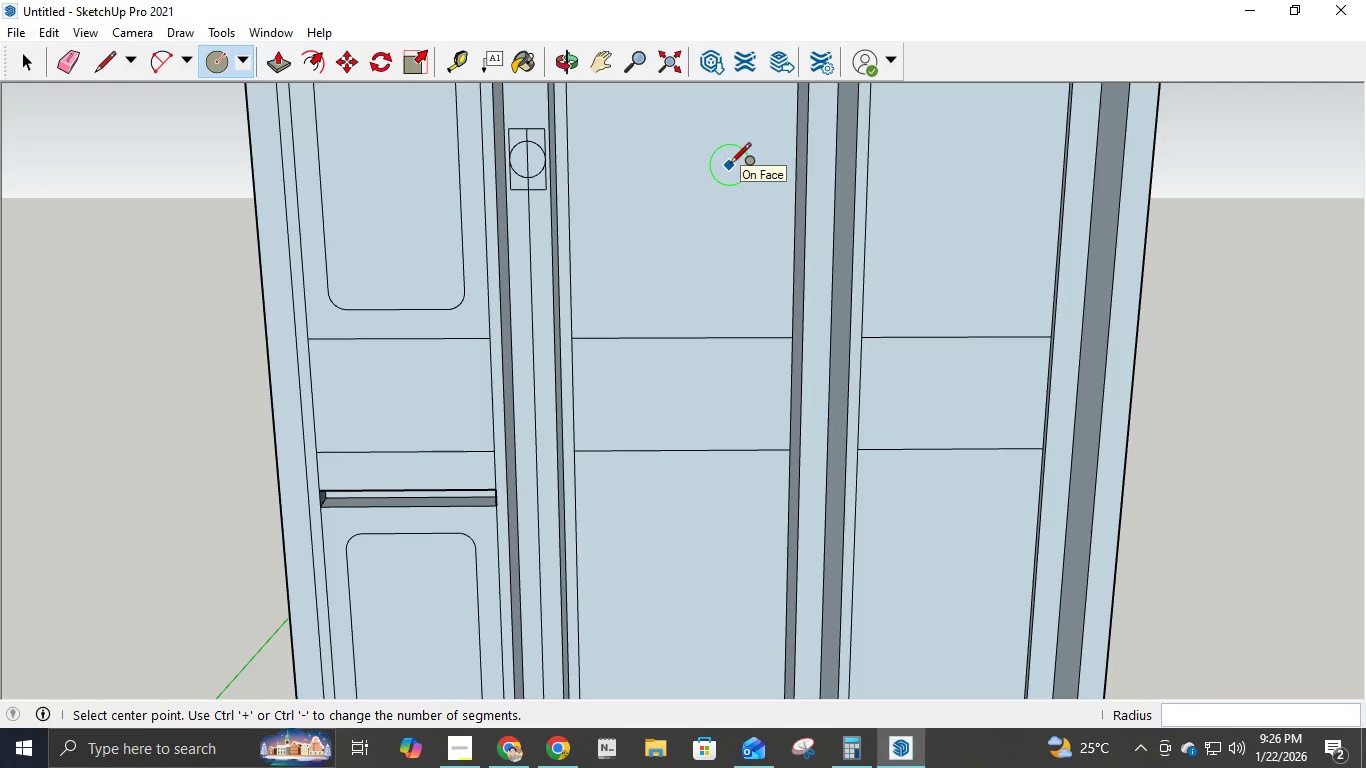 
key(Control+ControlLeft)
 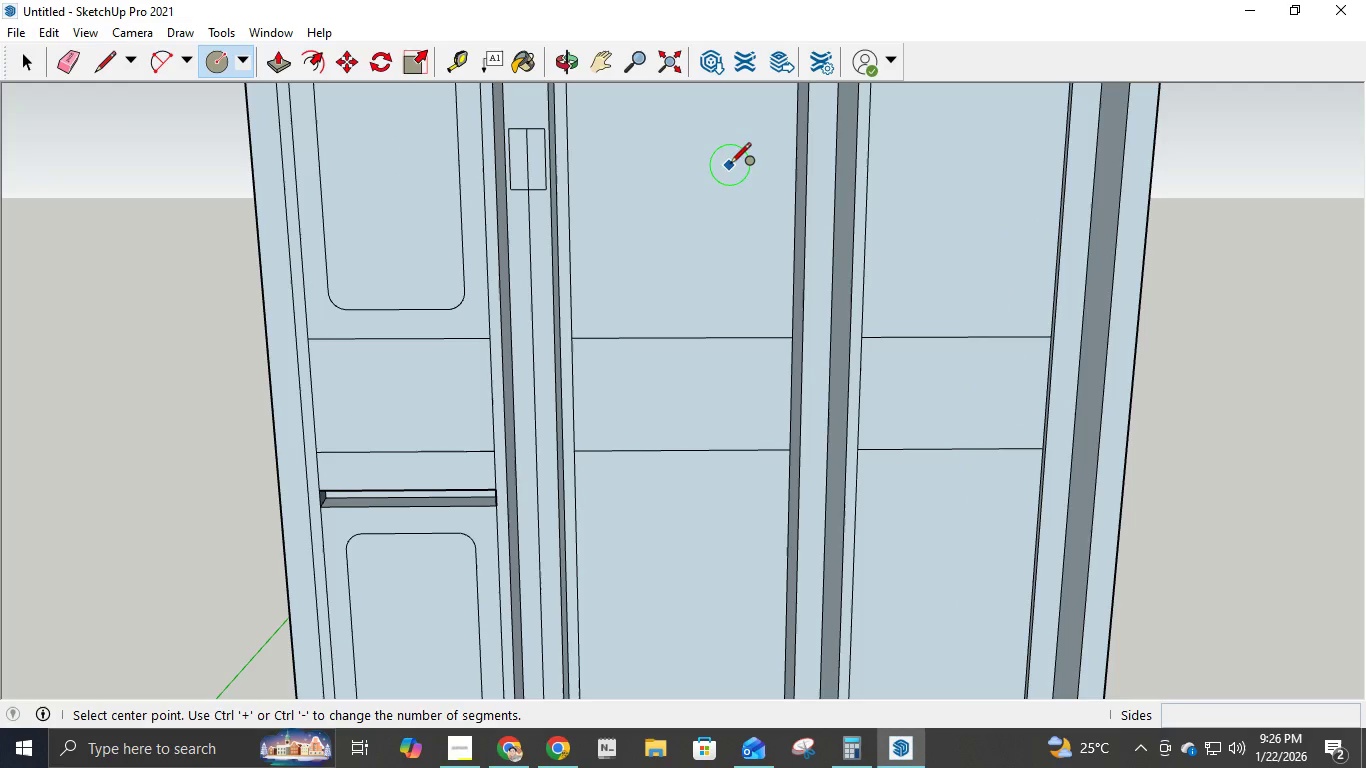 
key(Control+Z)
 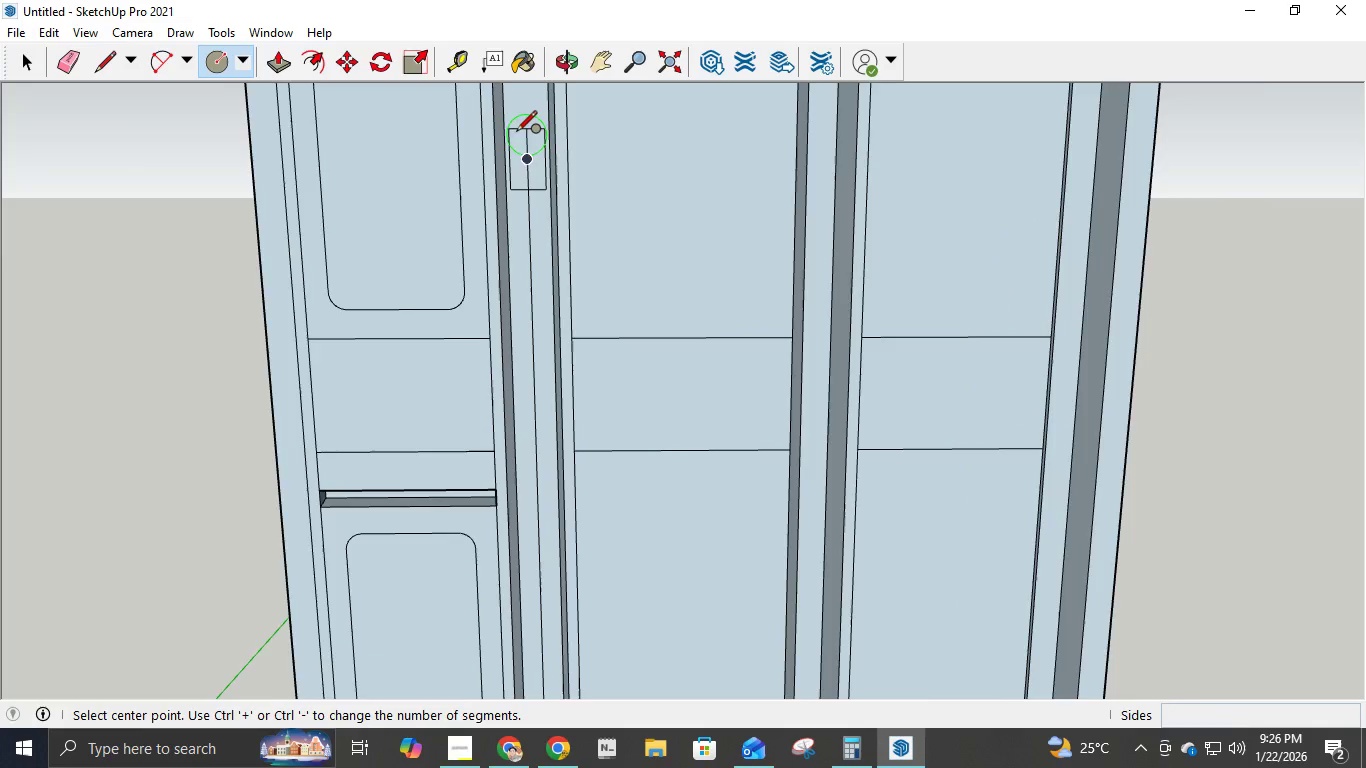 
scroll: coordinate [520, 131], scroll_direction: up, amount: 9.0
 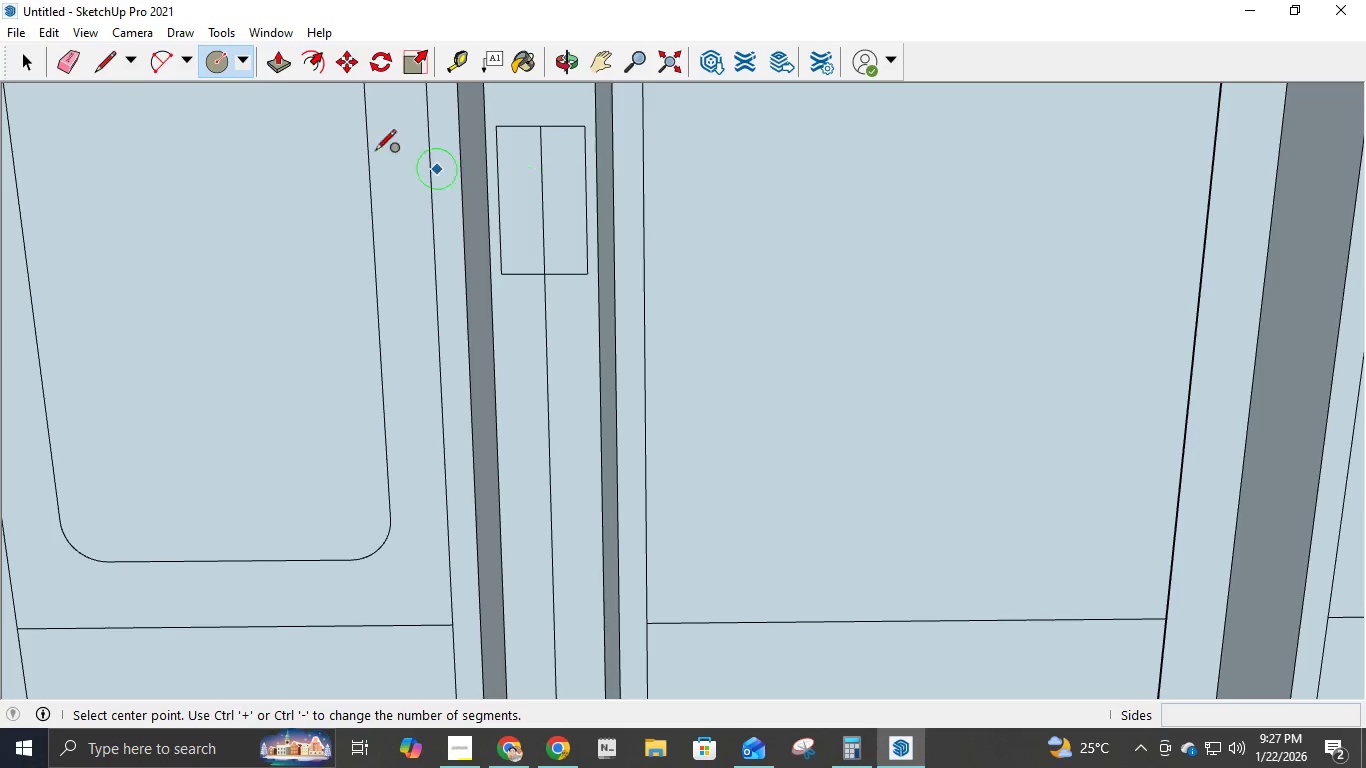 
left_click([114, 55])
 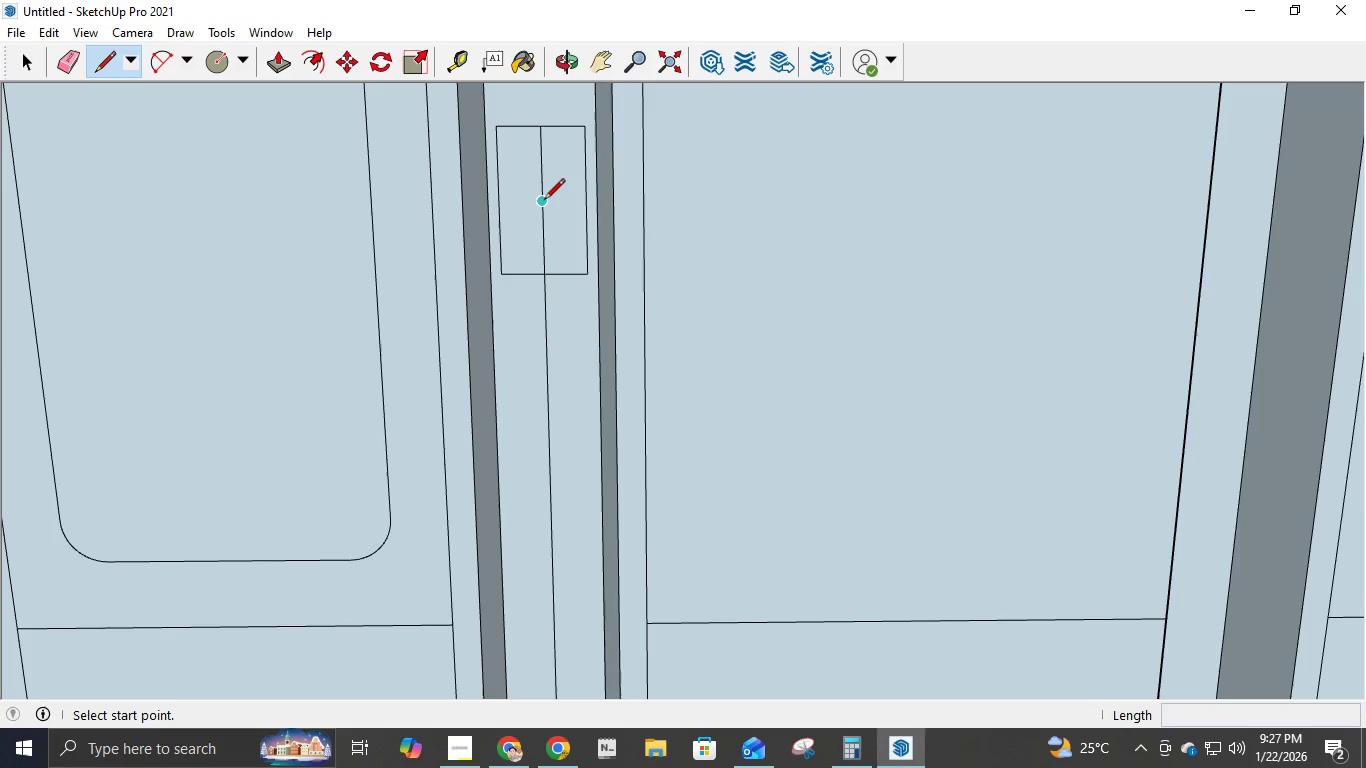 
left_click([544, 201])
 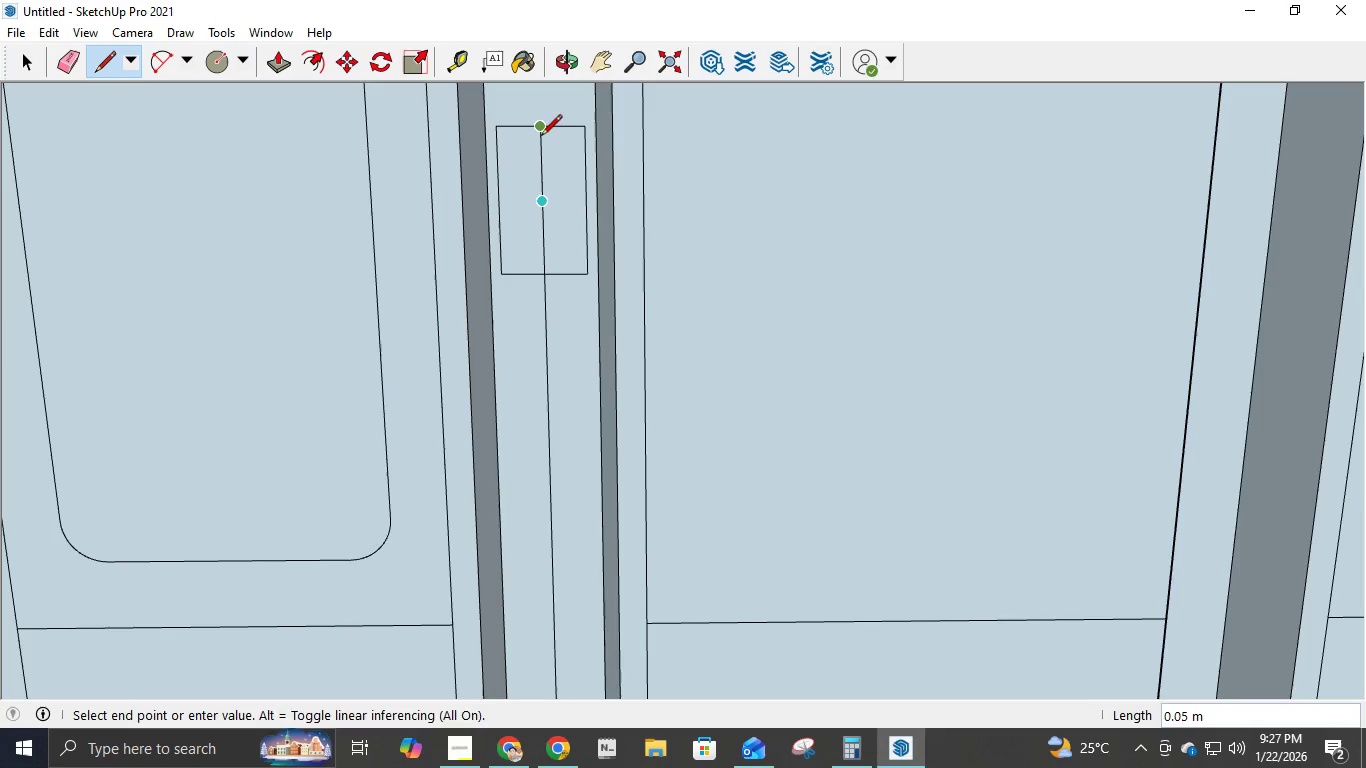 
left_click([541, 133])
 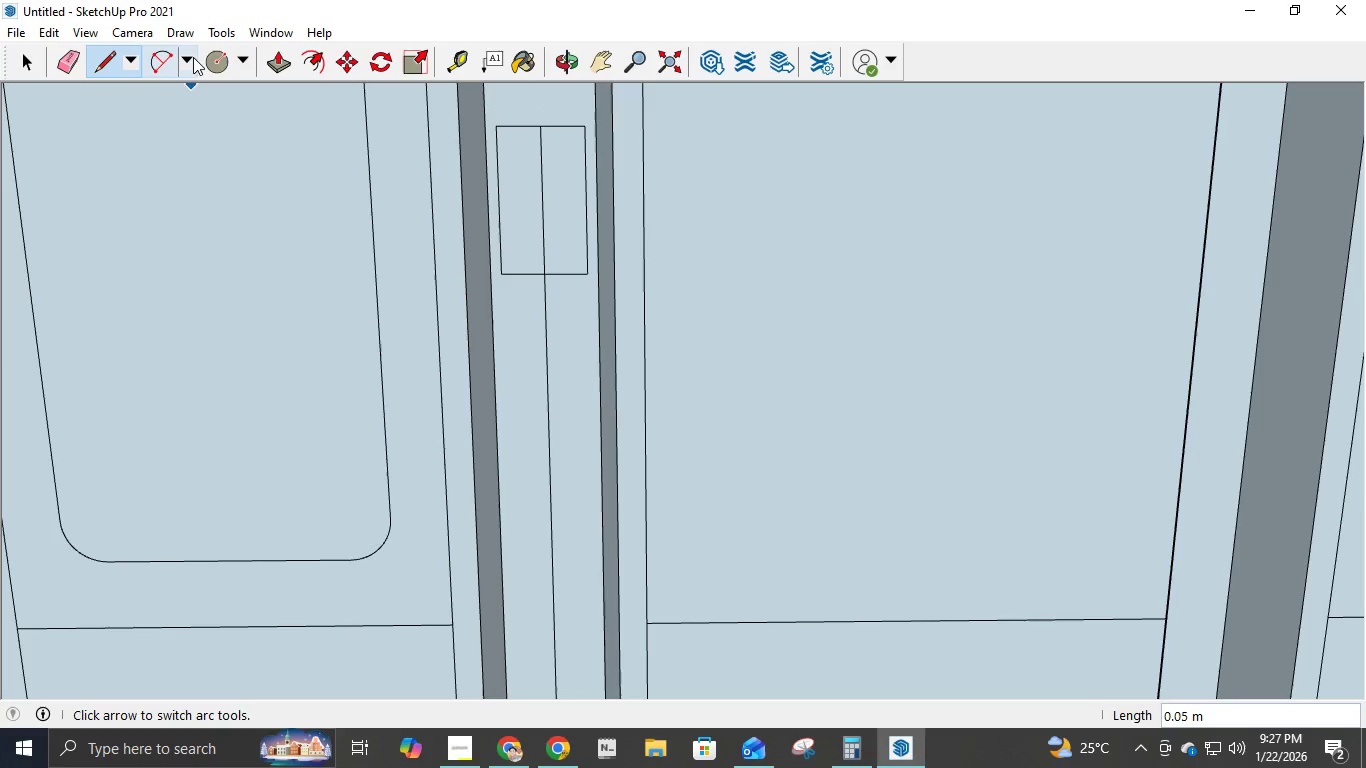 
left_click([216, 52])
 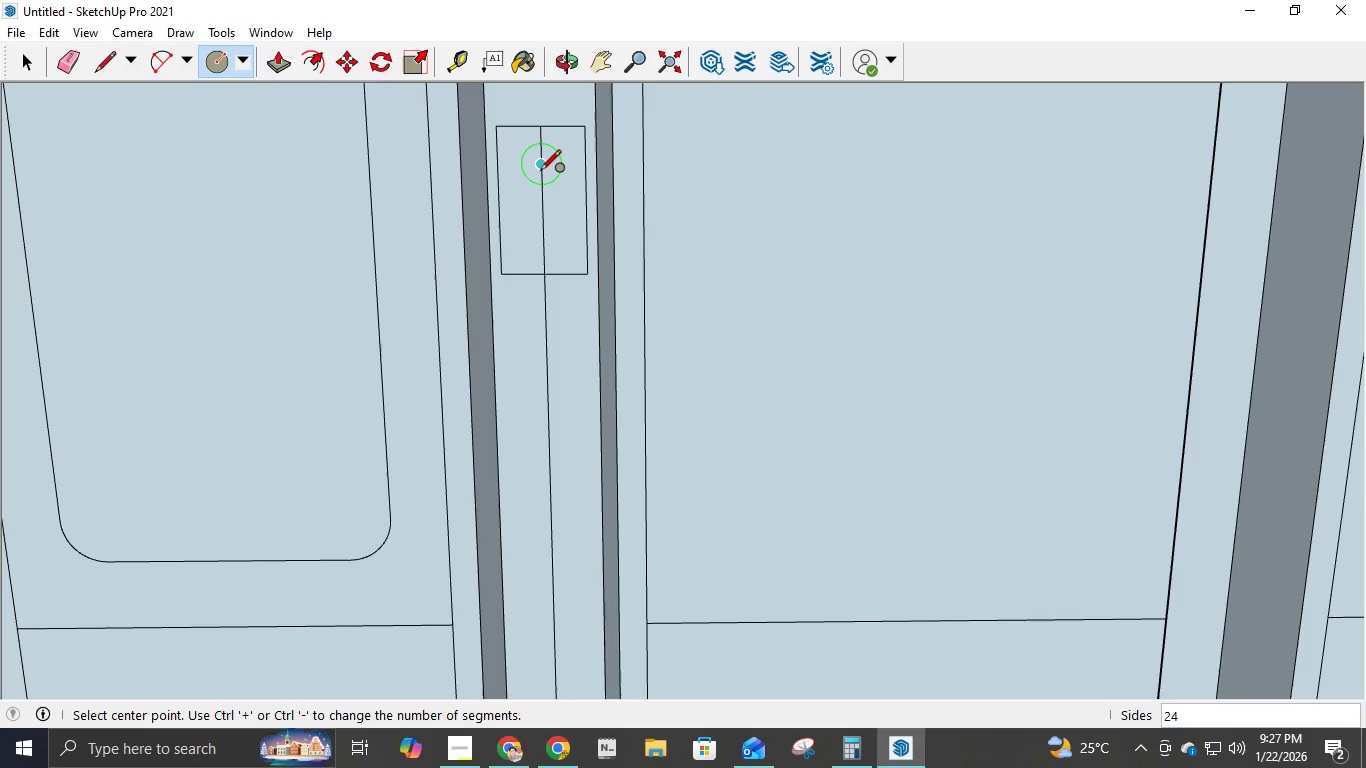 
left_click([540, 170])
 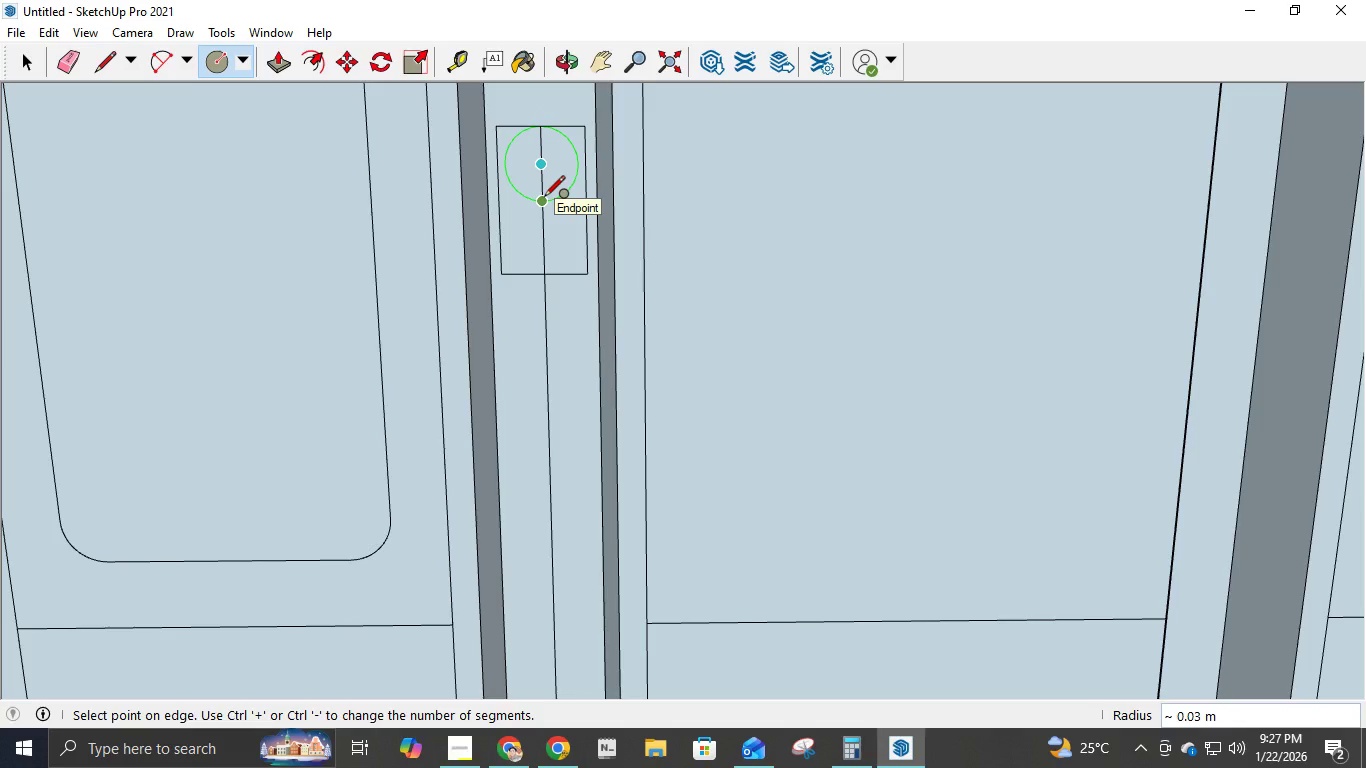 
left_click([544, 198])
 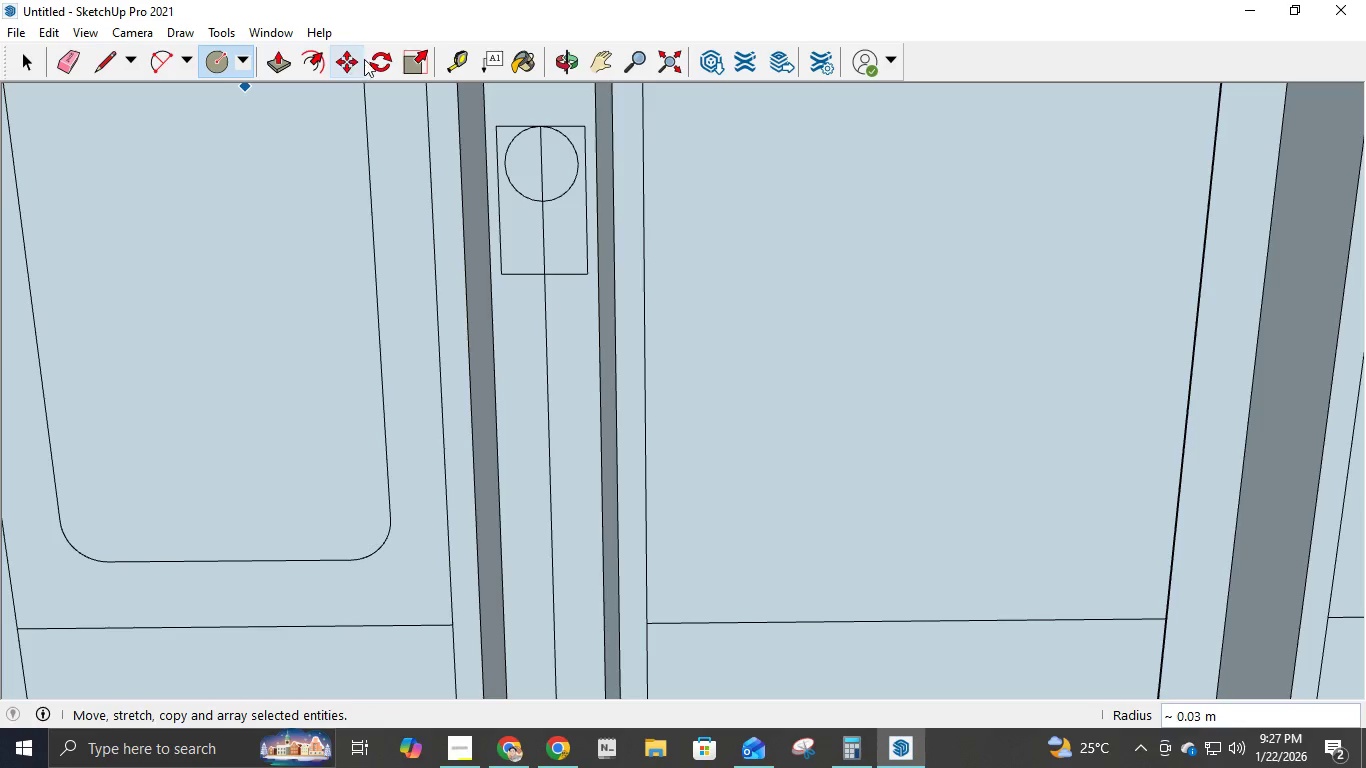 
key(Control+ControlLeft)
 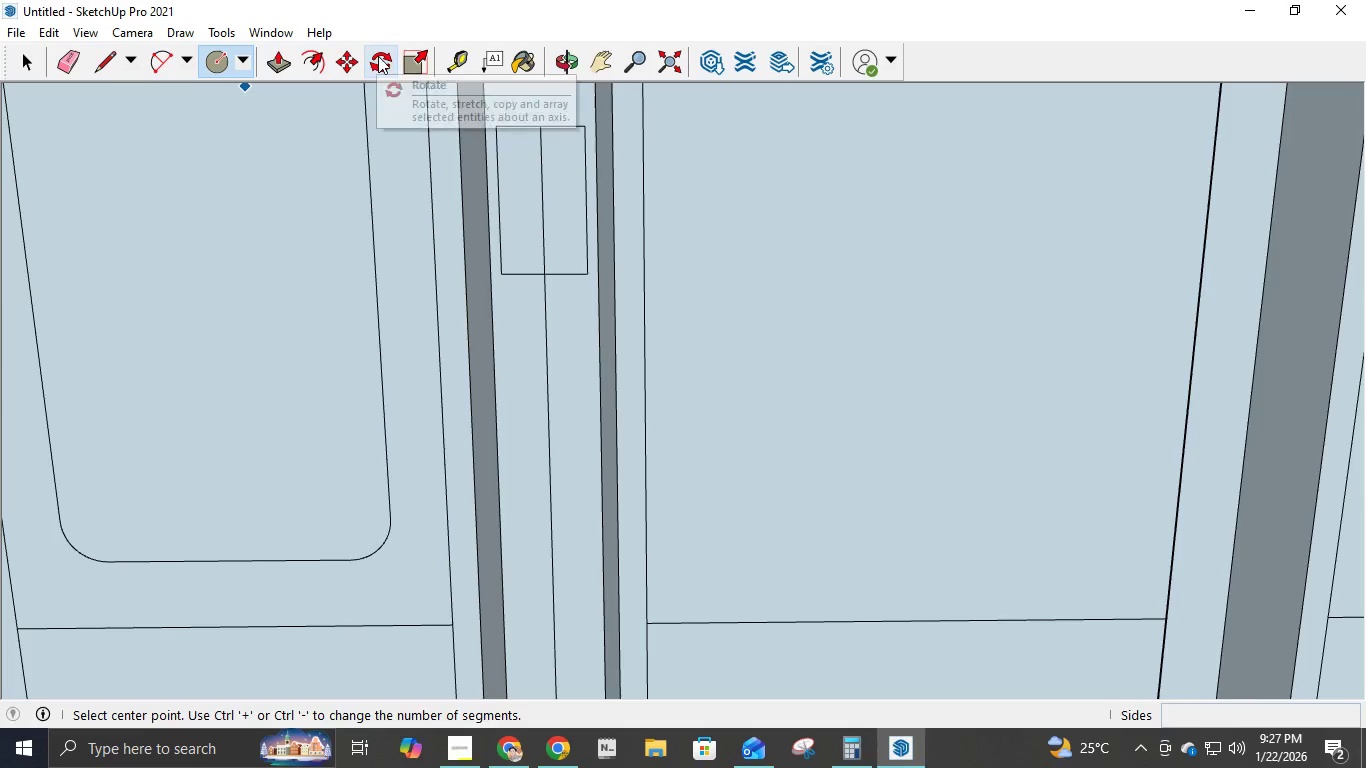 
key(Control+Z)
 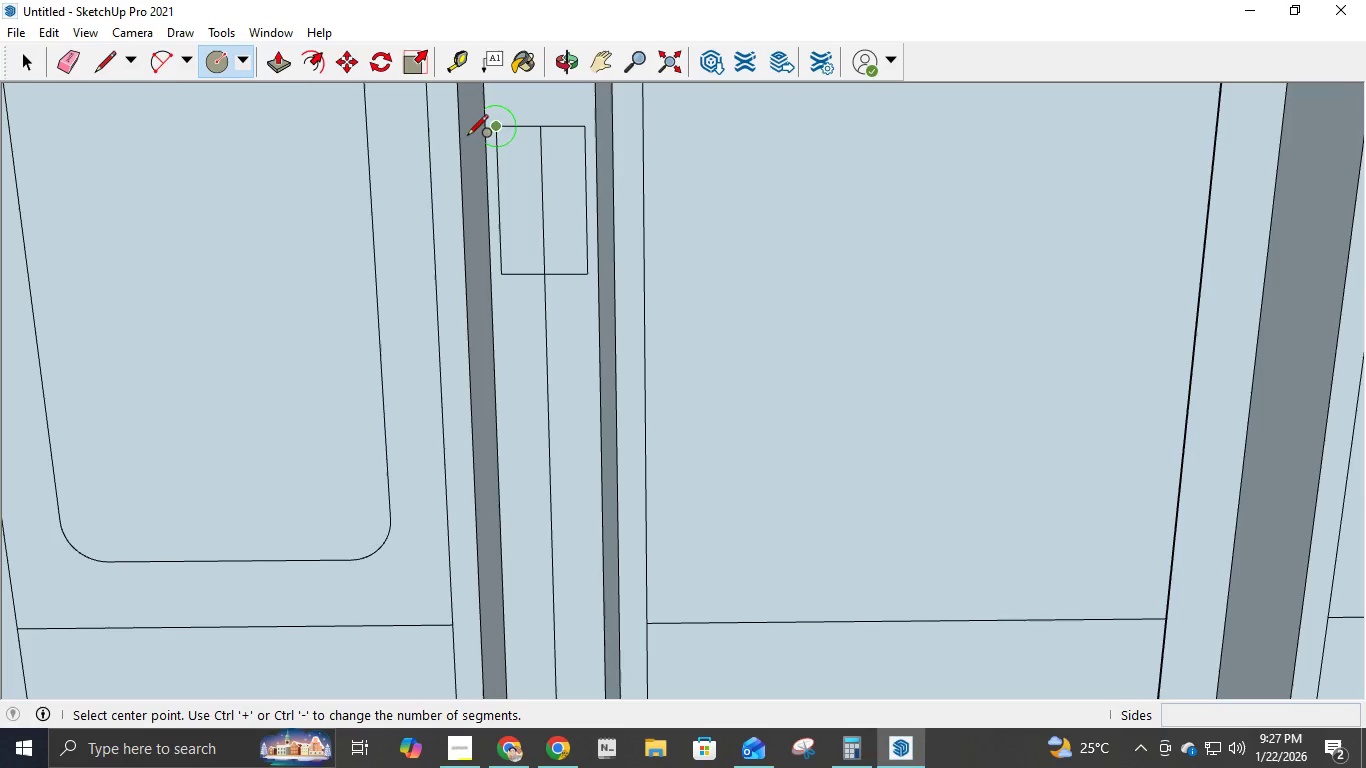 
left_click([112, 59])
 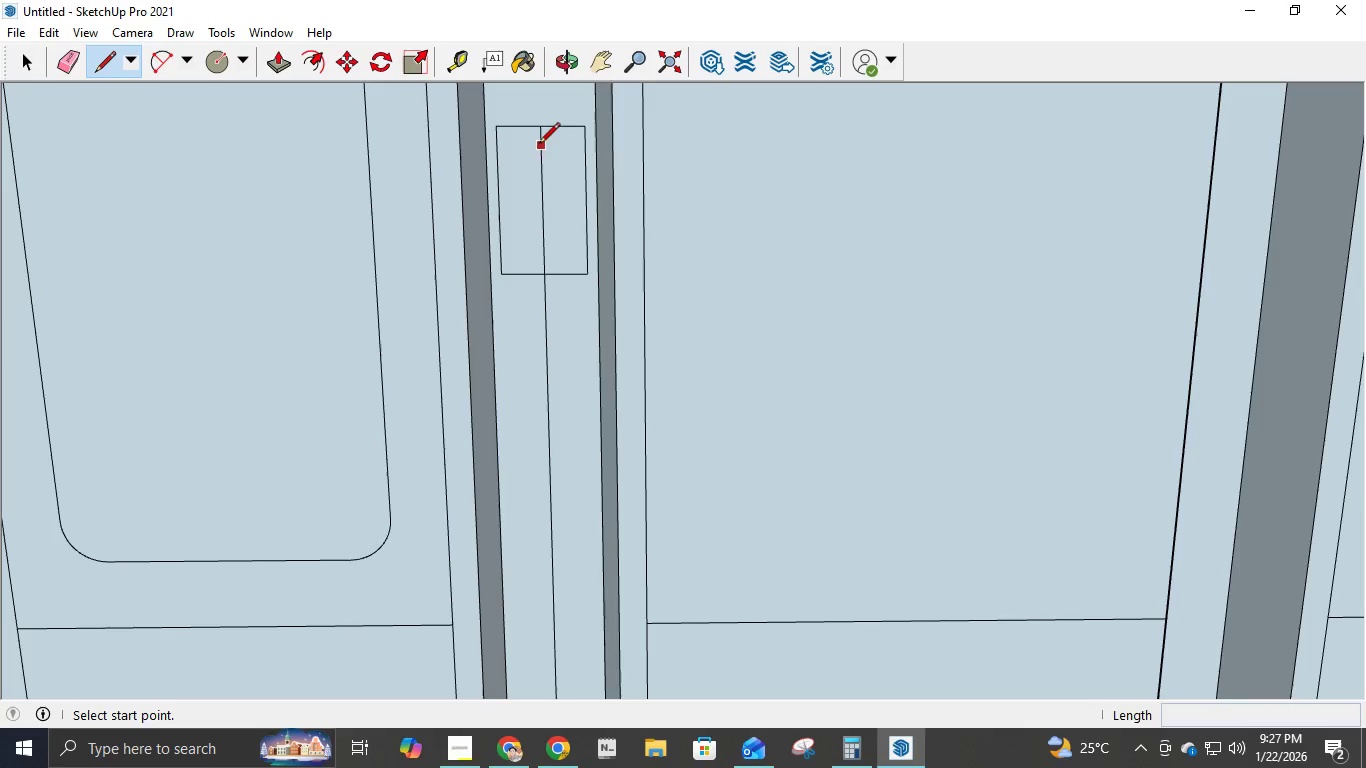 
left_click([542, 159])
 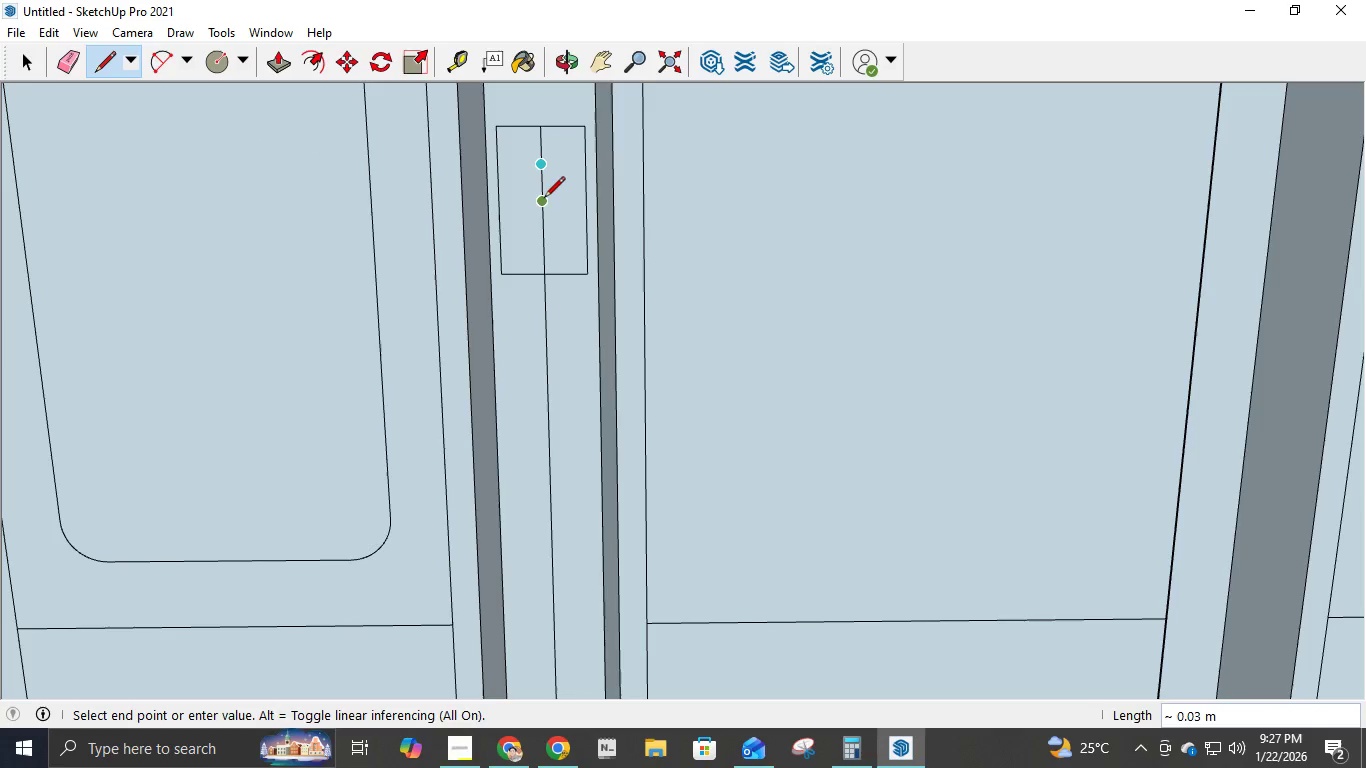 
left_click([544, 203])
 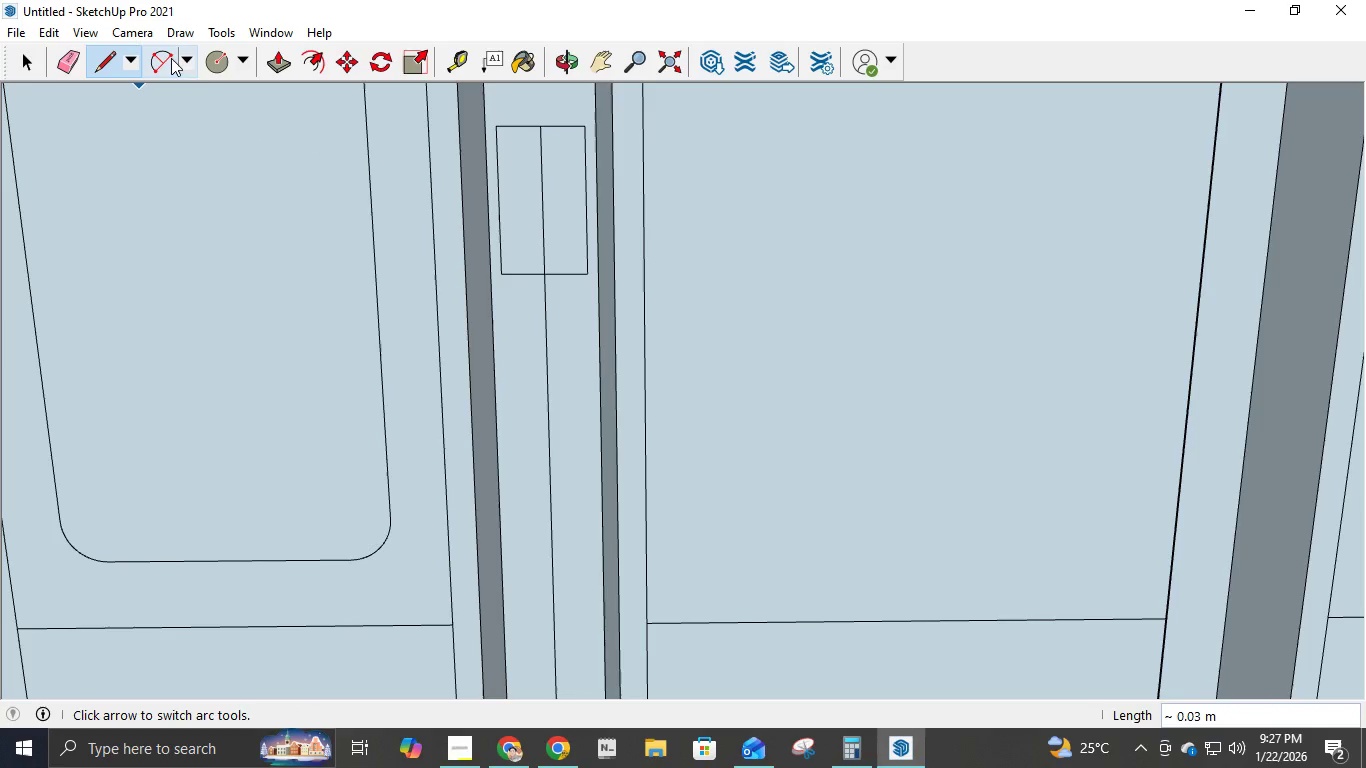 
left_click([219, 64])
 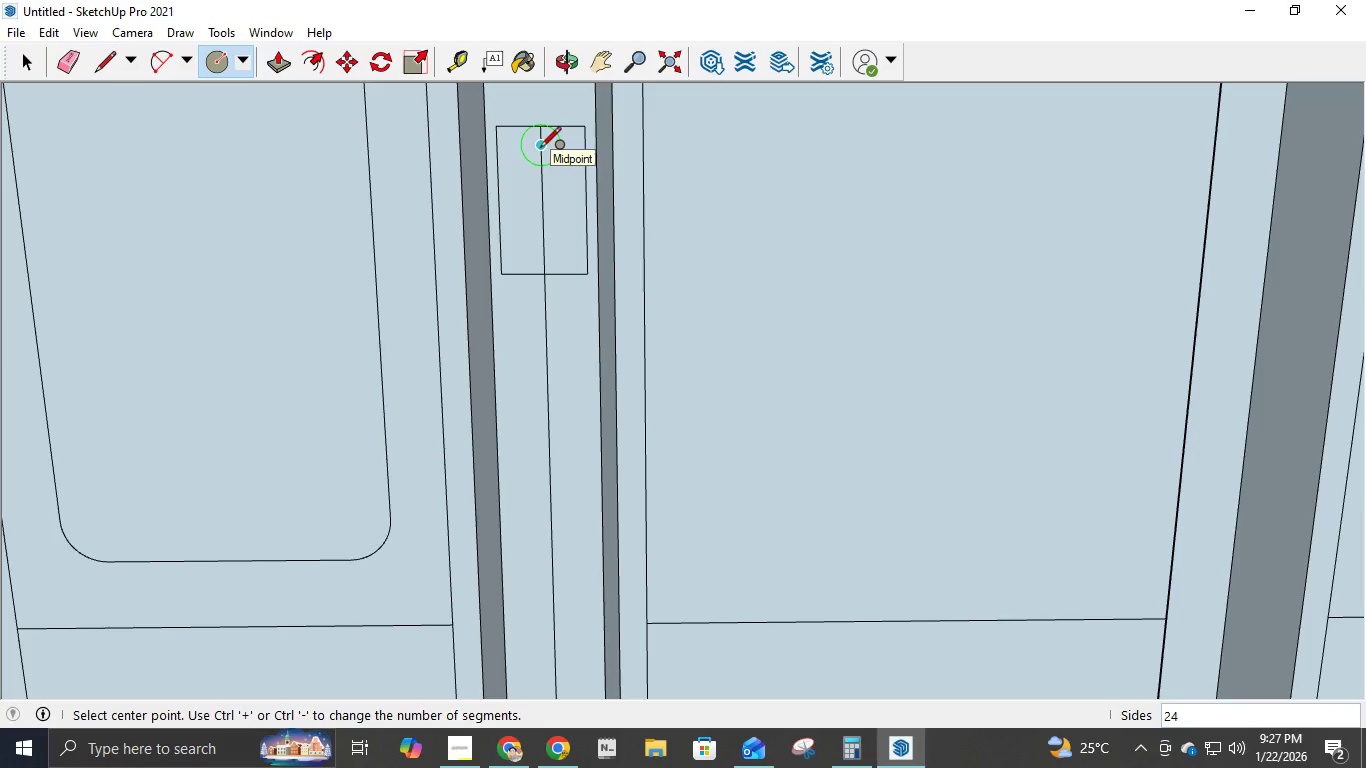 
wait(5.62)
 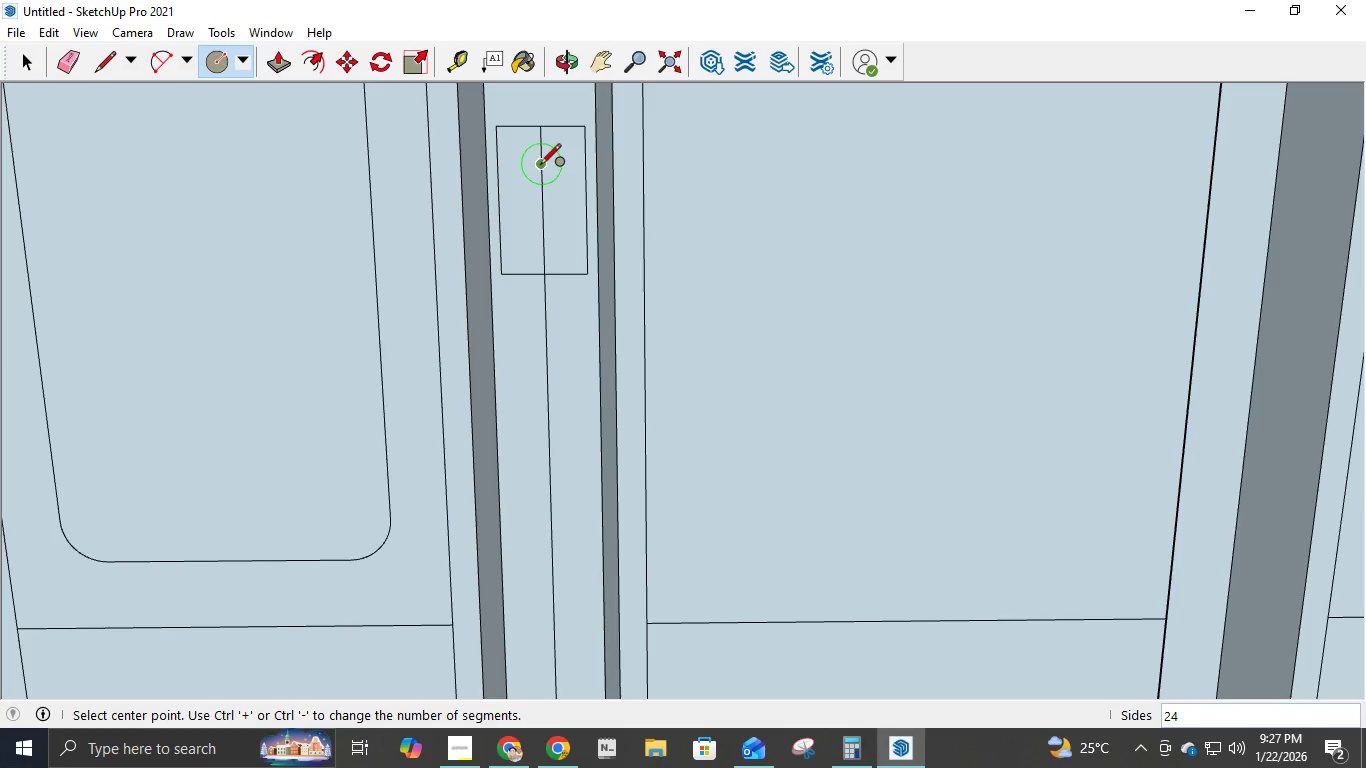 
left_click([541, 181])
 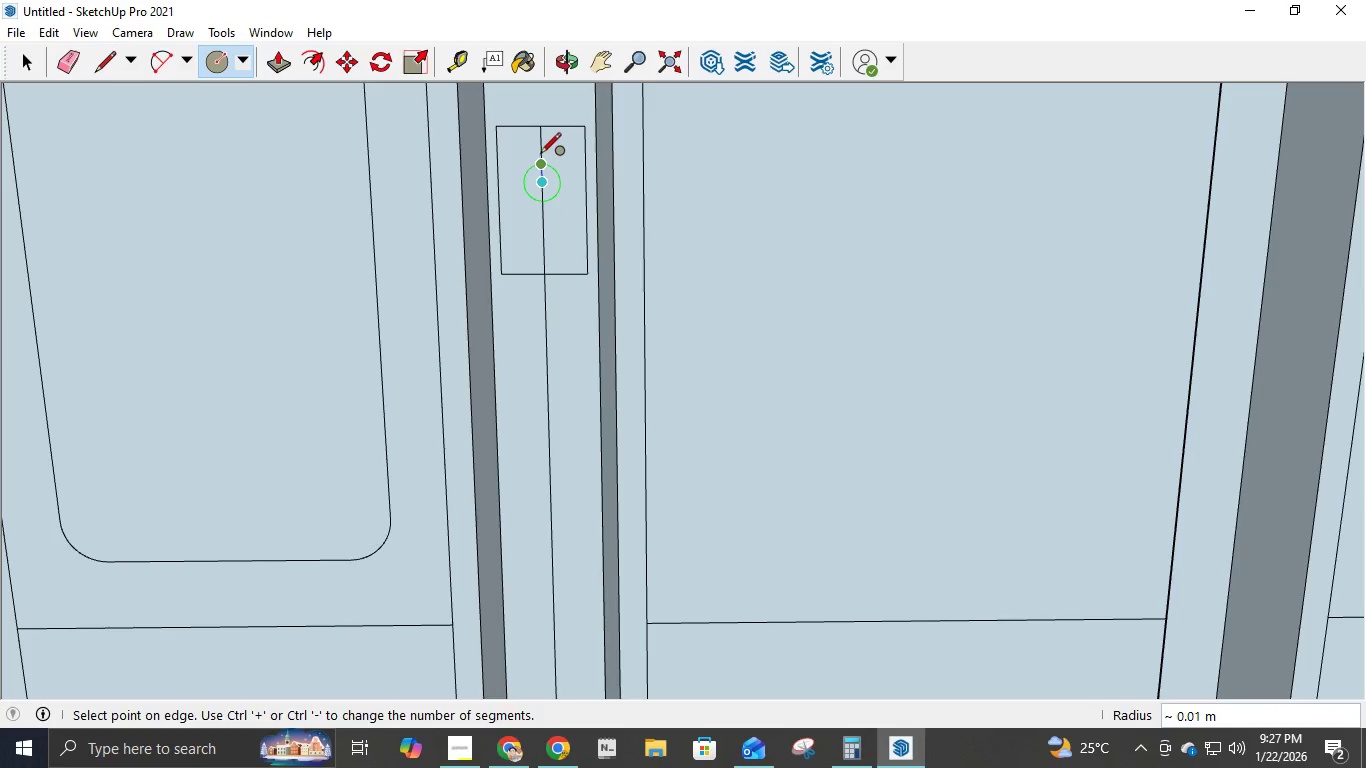 
wait(5.12)
 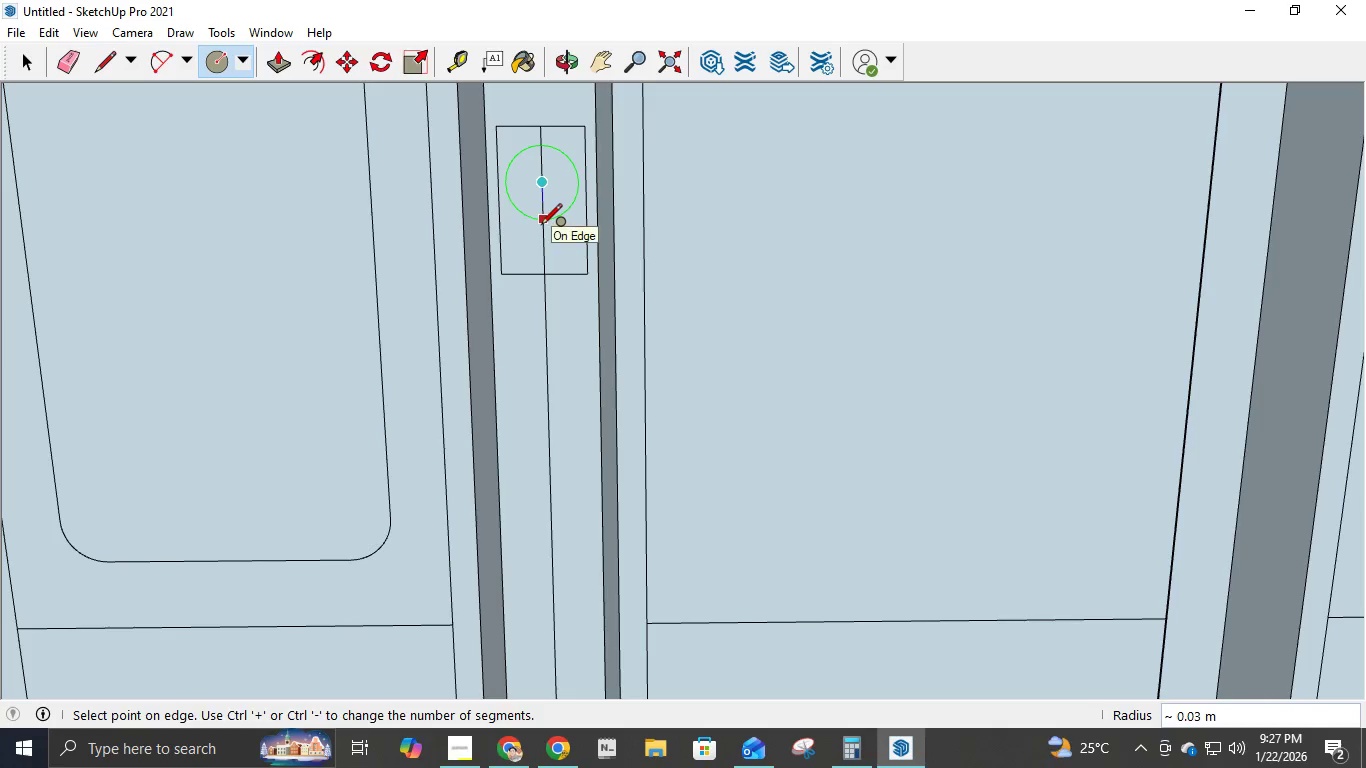 
left_click([539, 143])
 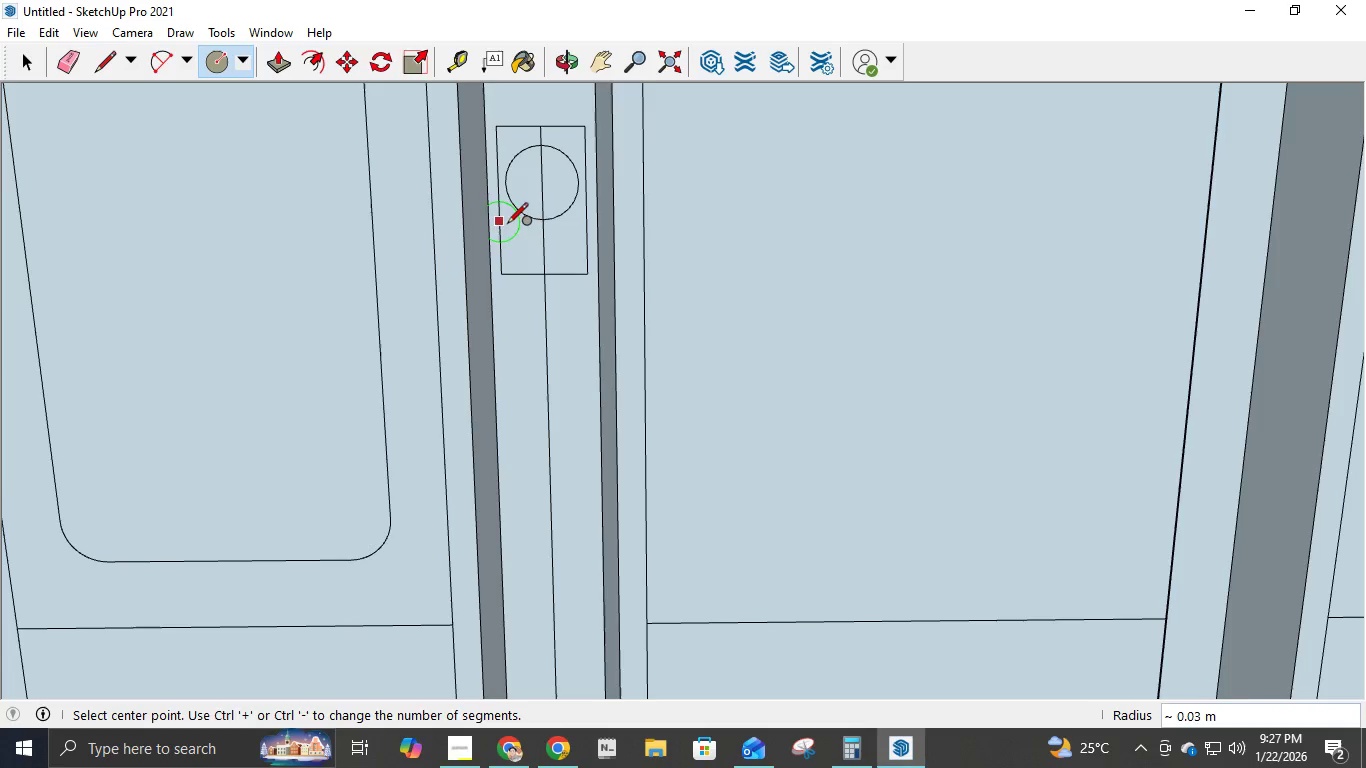 
scroll: coordinate [564, 218], scroll_direction: down, amount: 2.0
 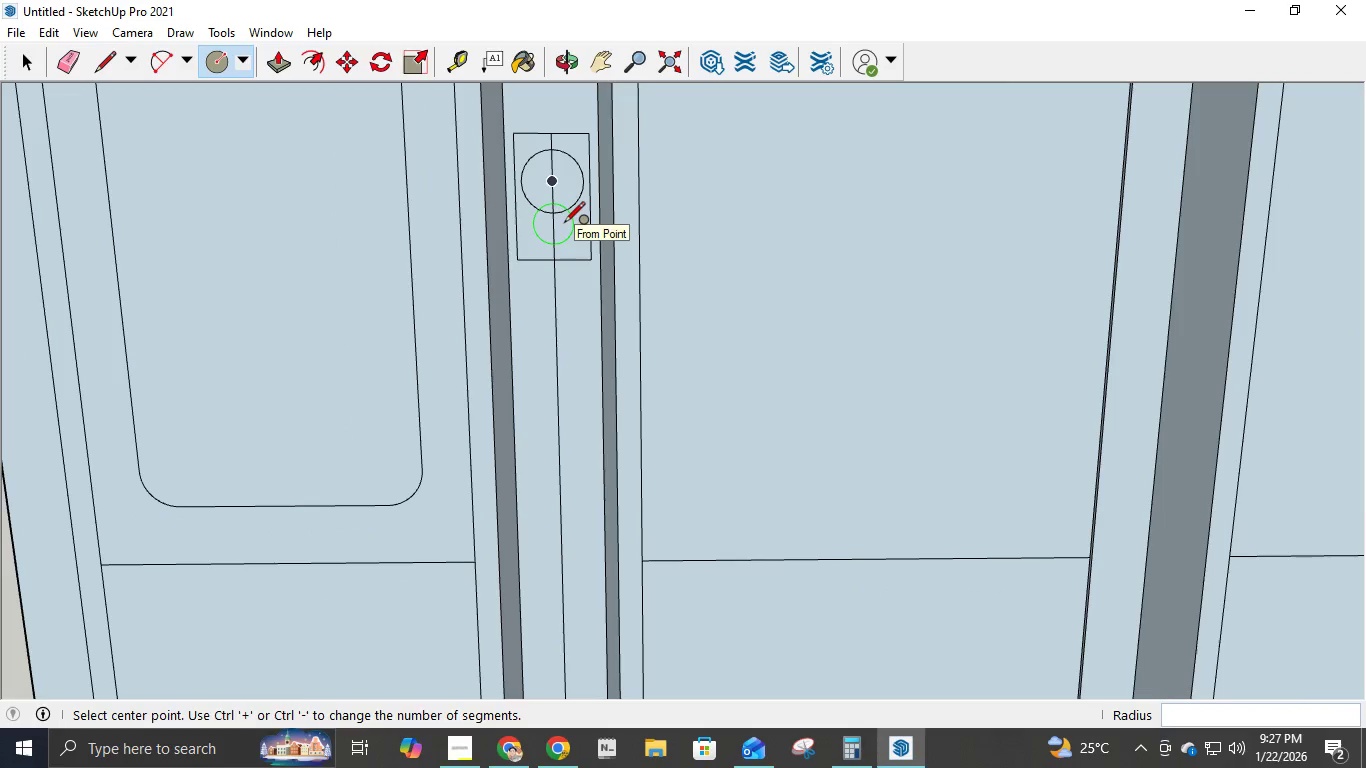 
key(E)
 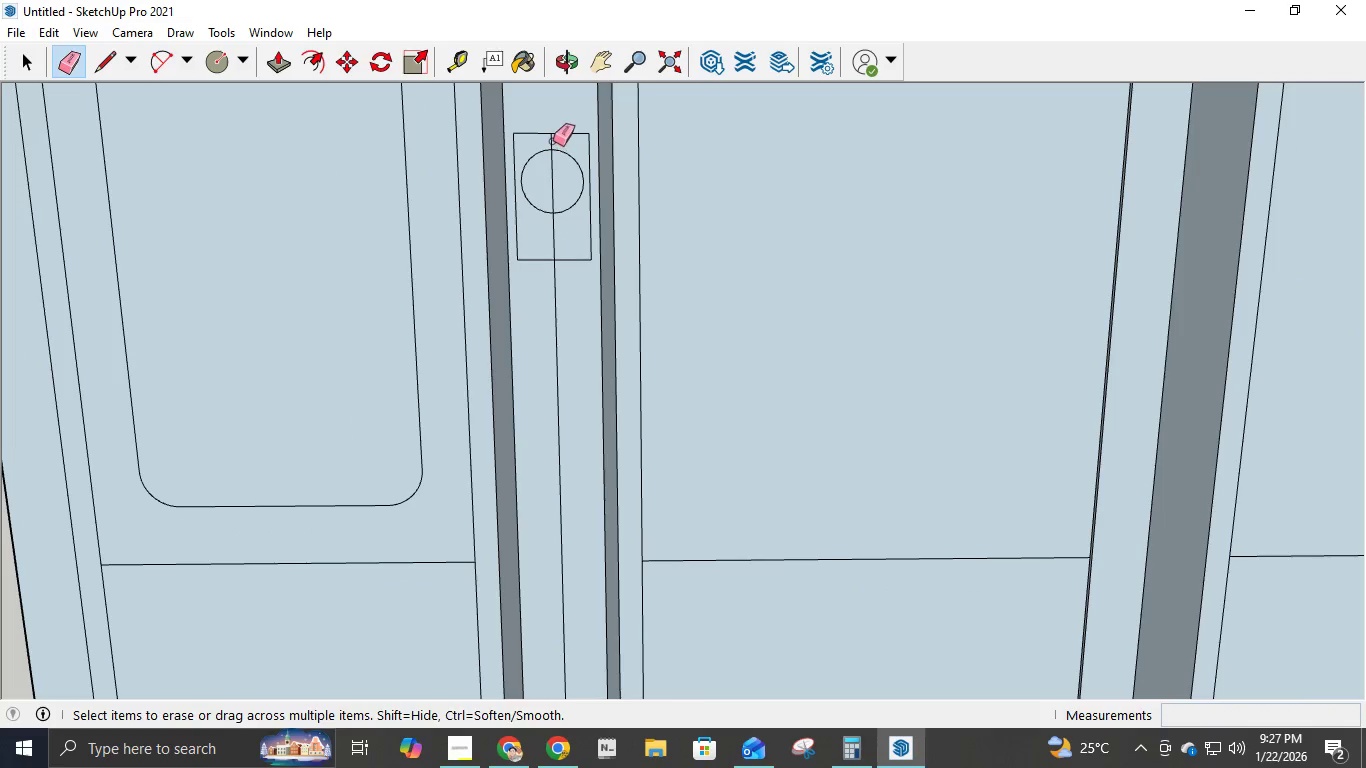 
left_click([553, 141])
 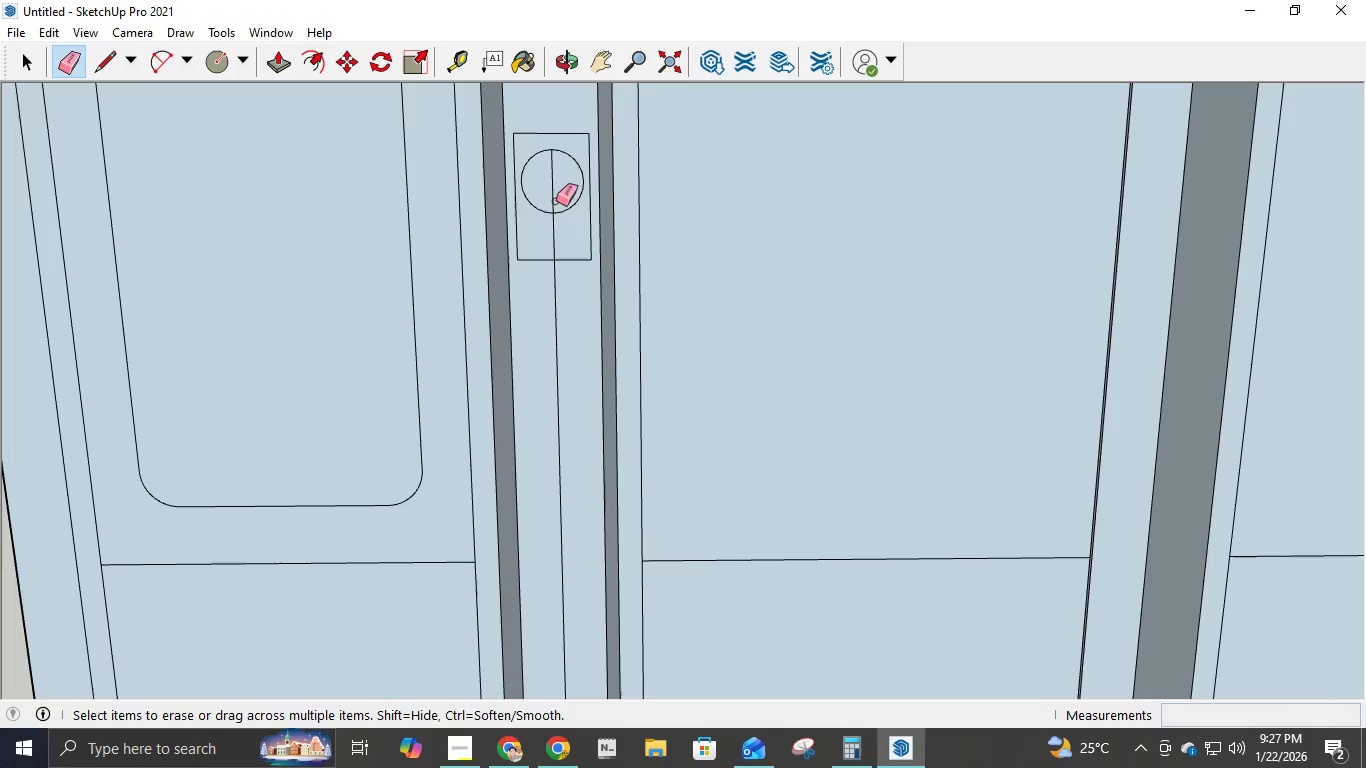 
left_click([556, 194])
 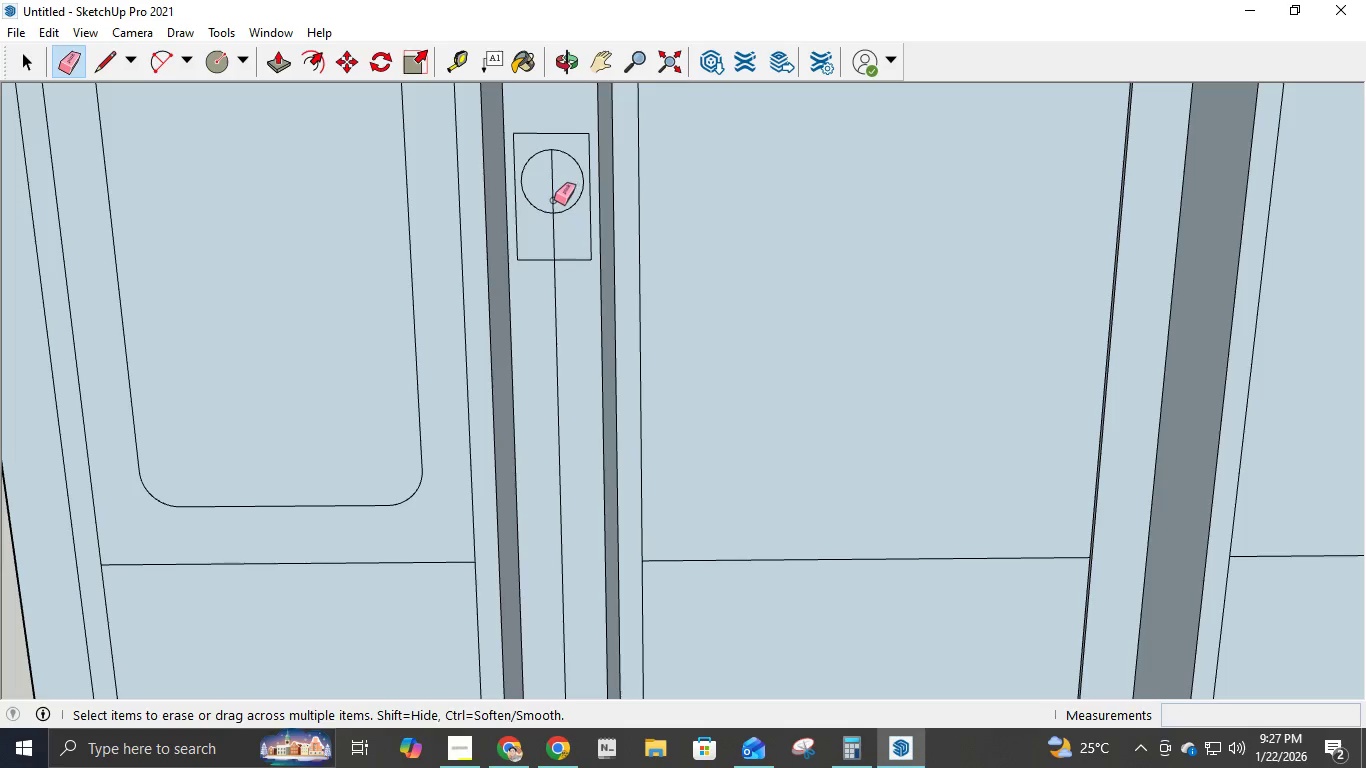 
double_click([551, 198])
 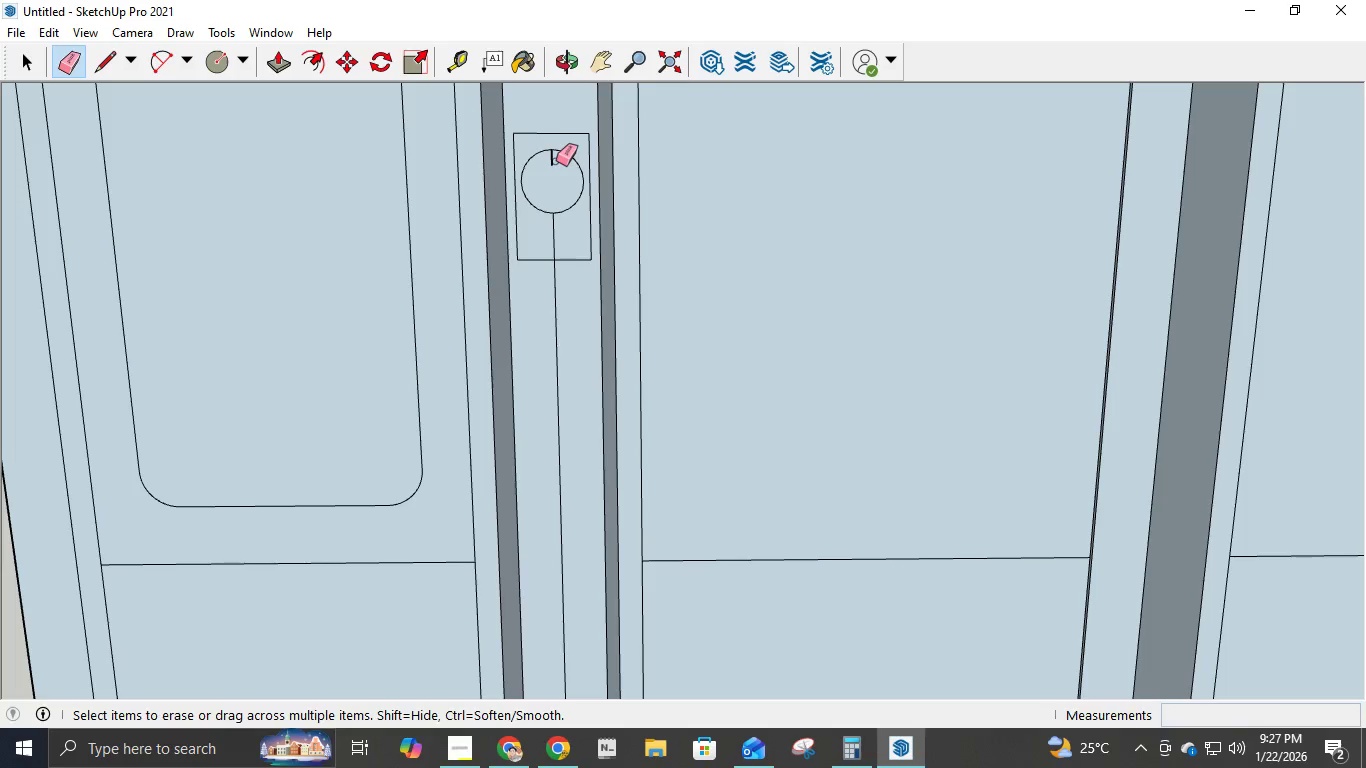 
double_click([553, 162])
 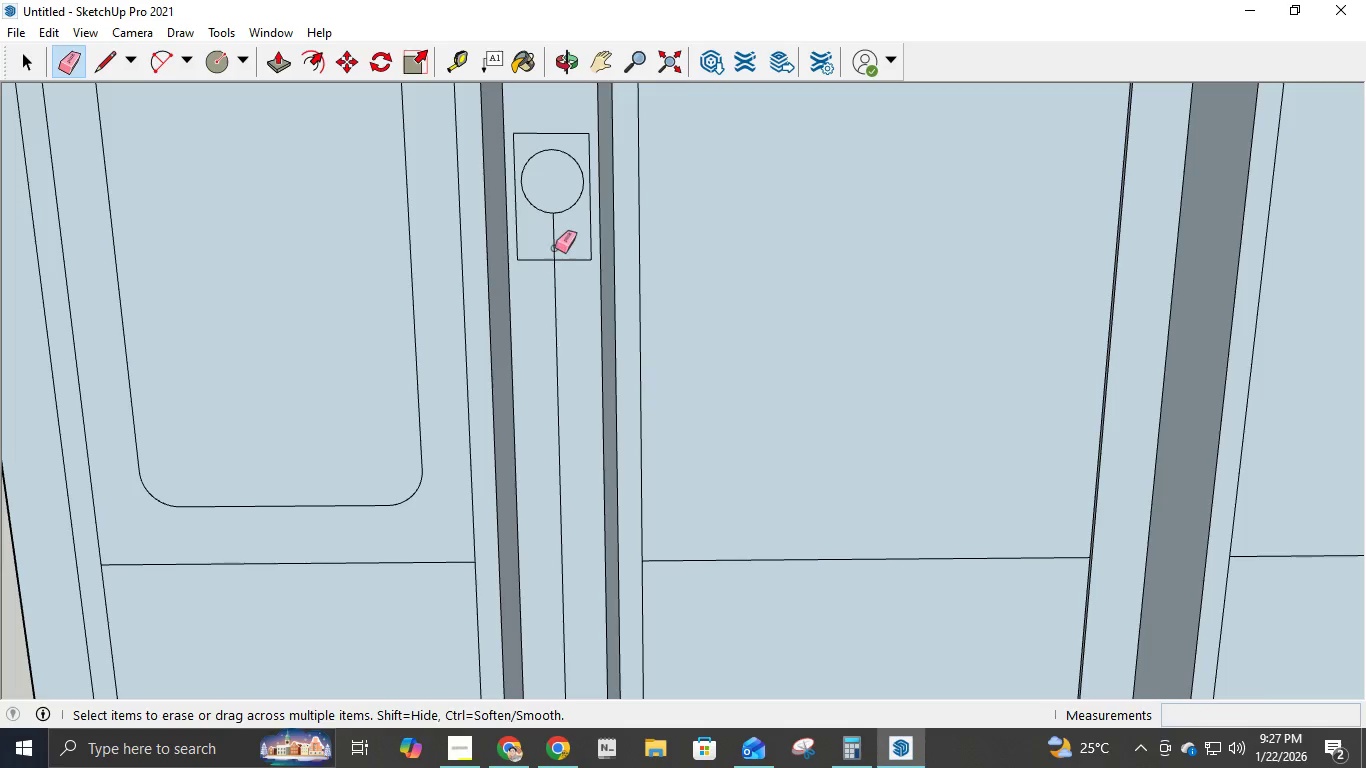 
left_click([555, 245])
 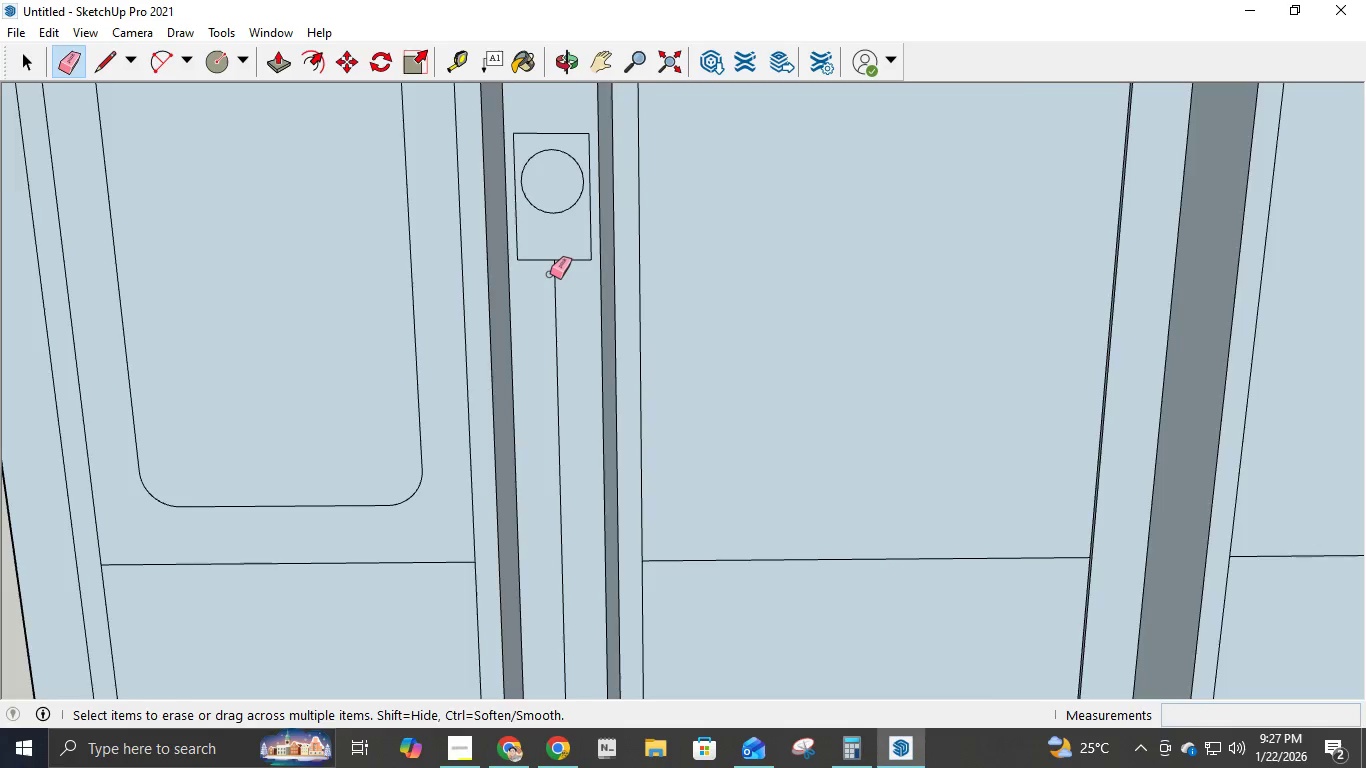 
scroll: coordinate [551, 275], scroll_direction: none, amount: 0.0
 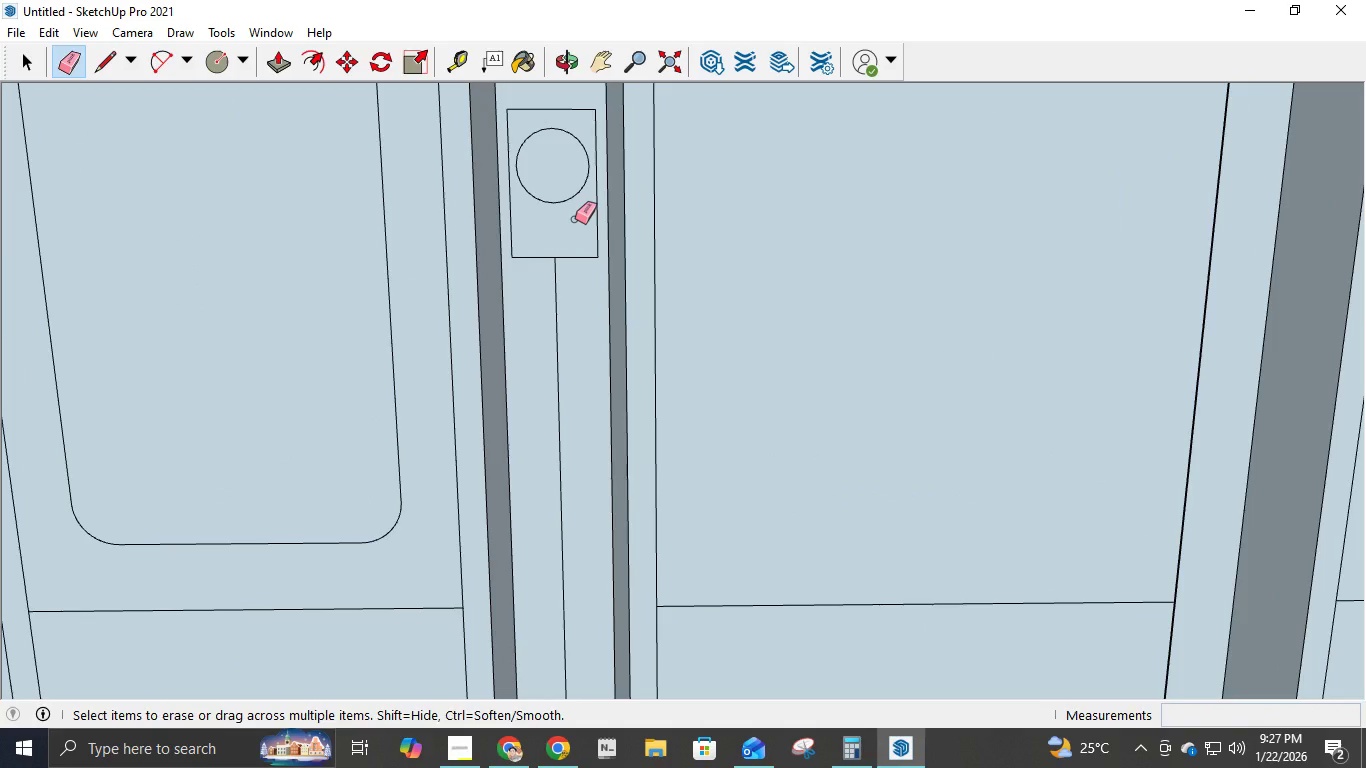 
scroll: coordinate [566, 302], scroll_direction: down, amount: 18.0
 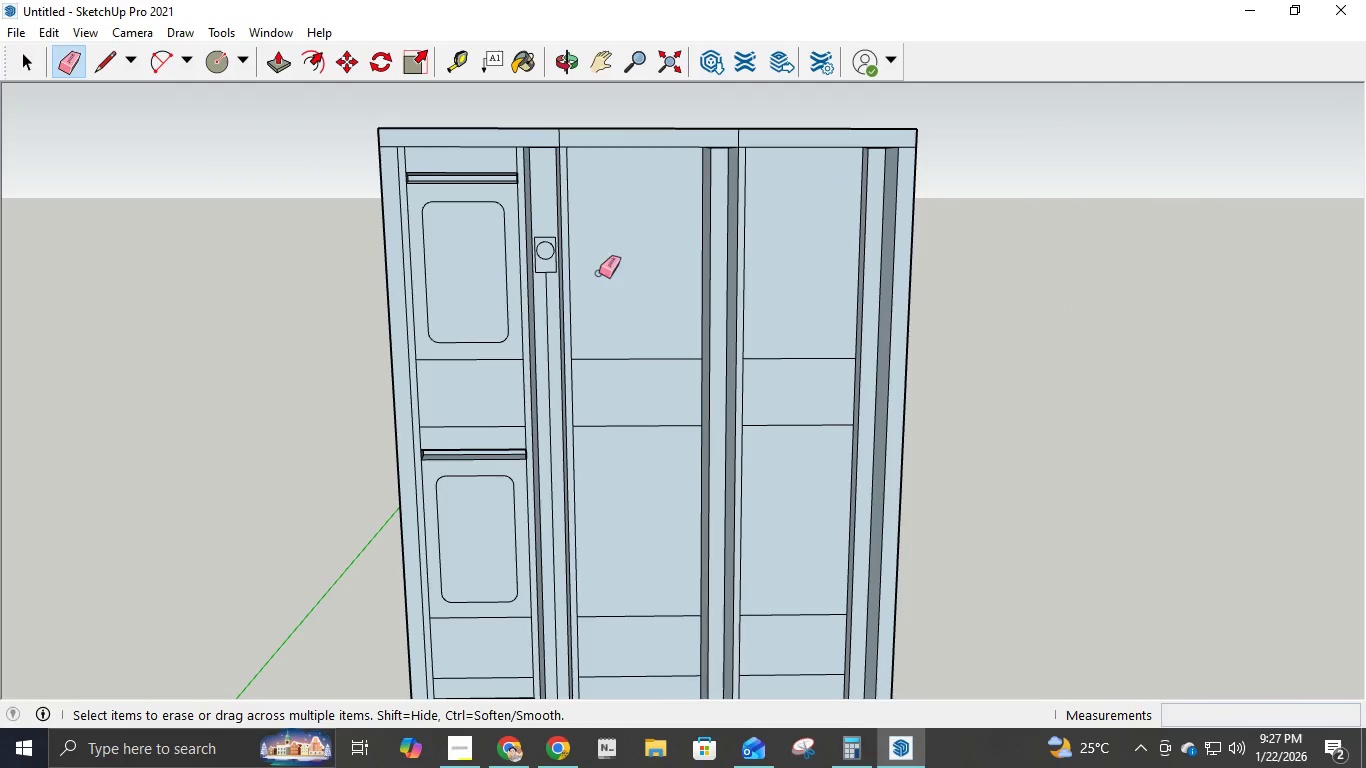 
scroll: coordinate [524, 267], scroll_direction: up, amount: 4.0
 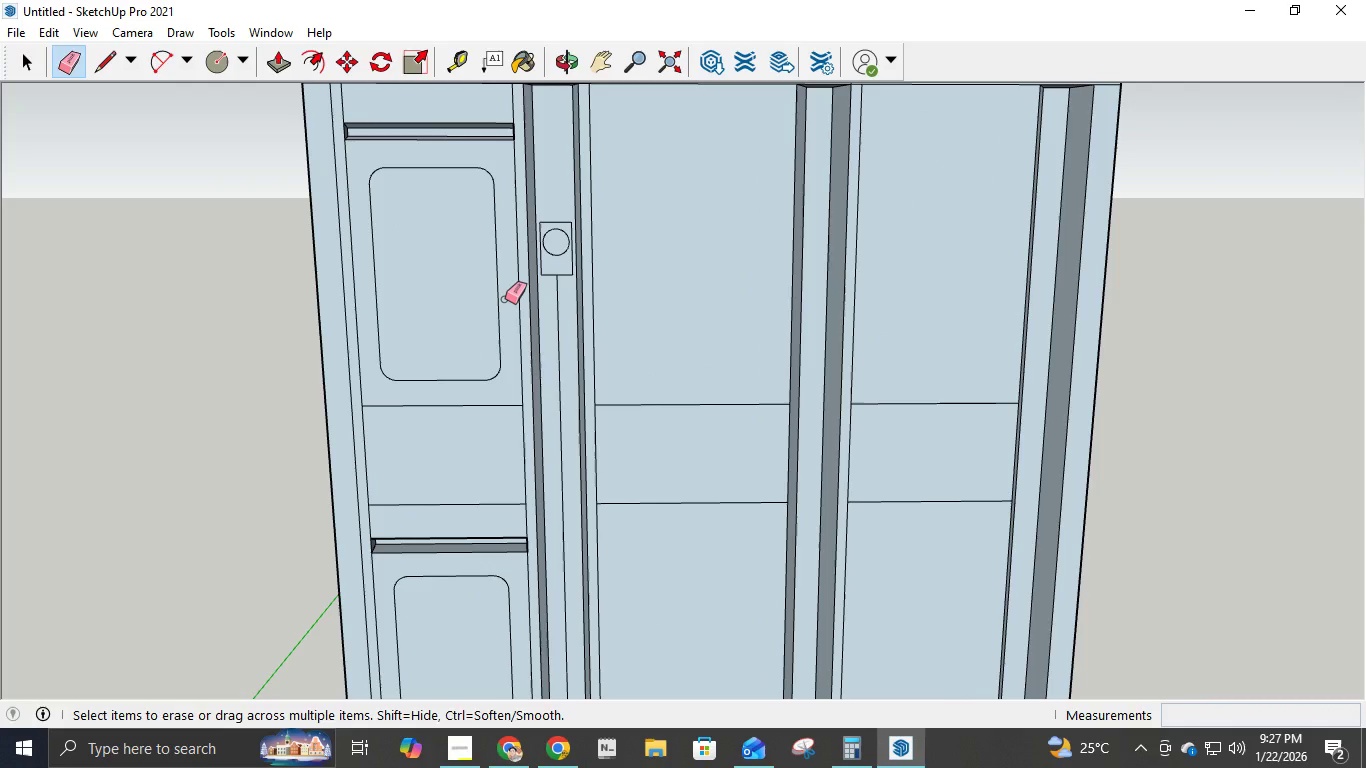 
wait(8.01)
 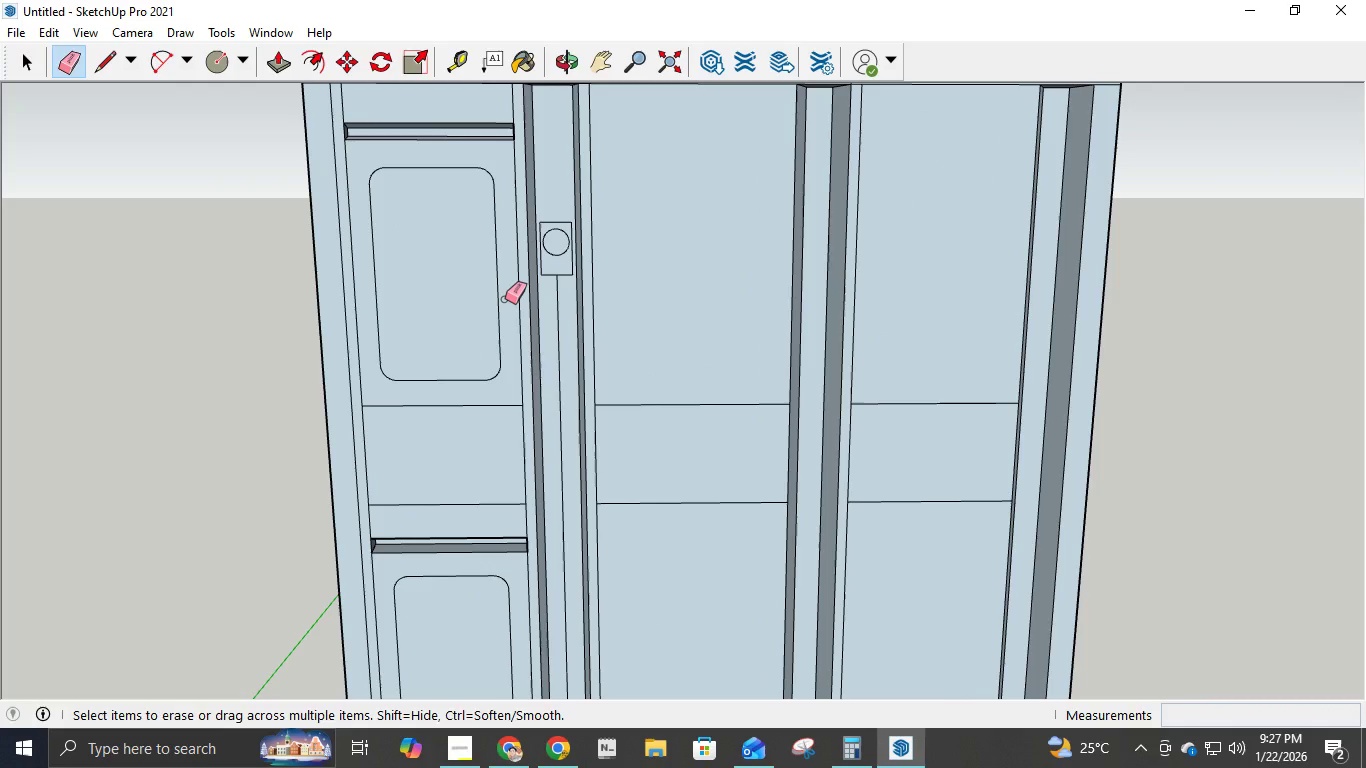 
scroll: coordinate [553, 177], scroll_direction: up, amount: 7.0
 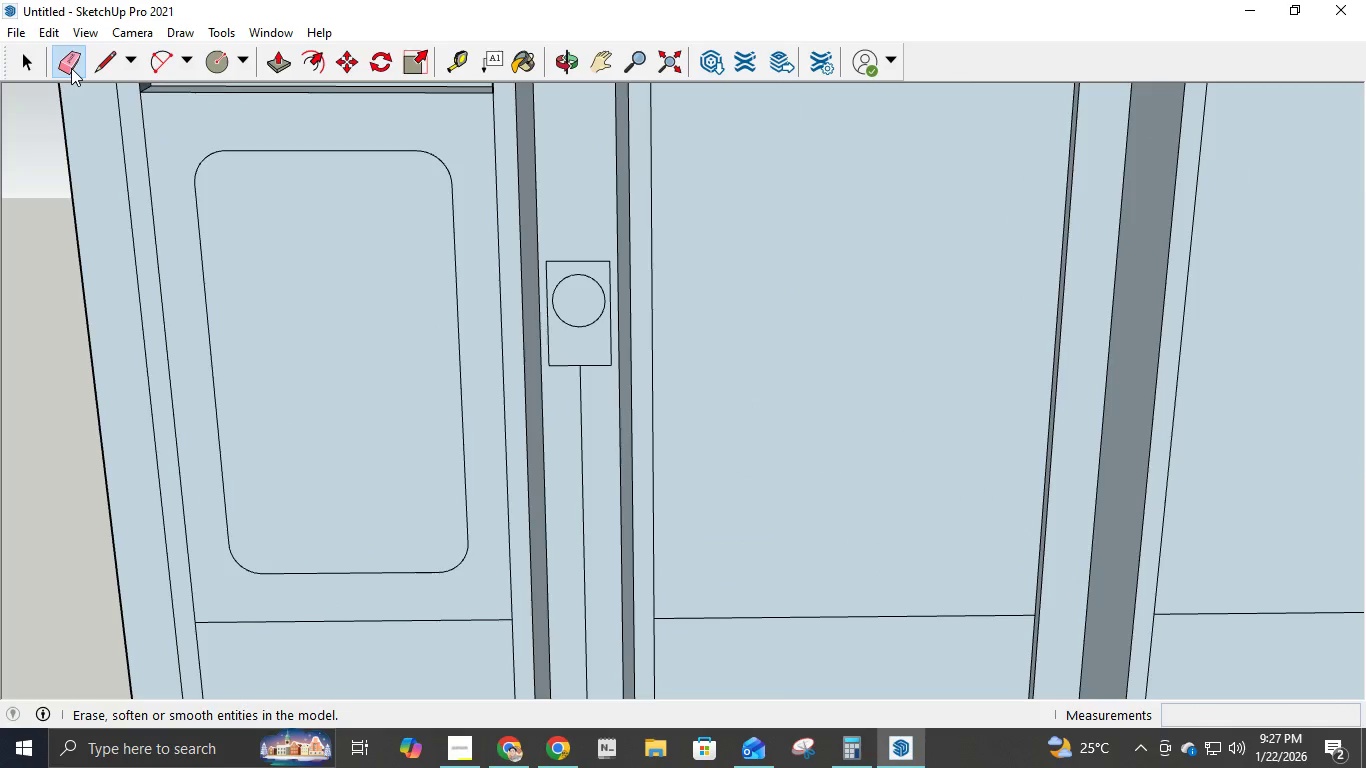 
double_click([90, 61])
 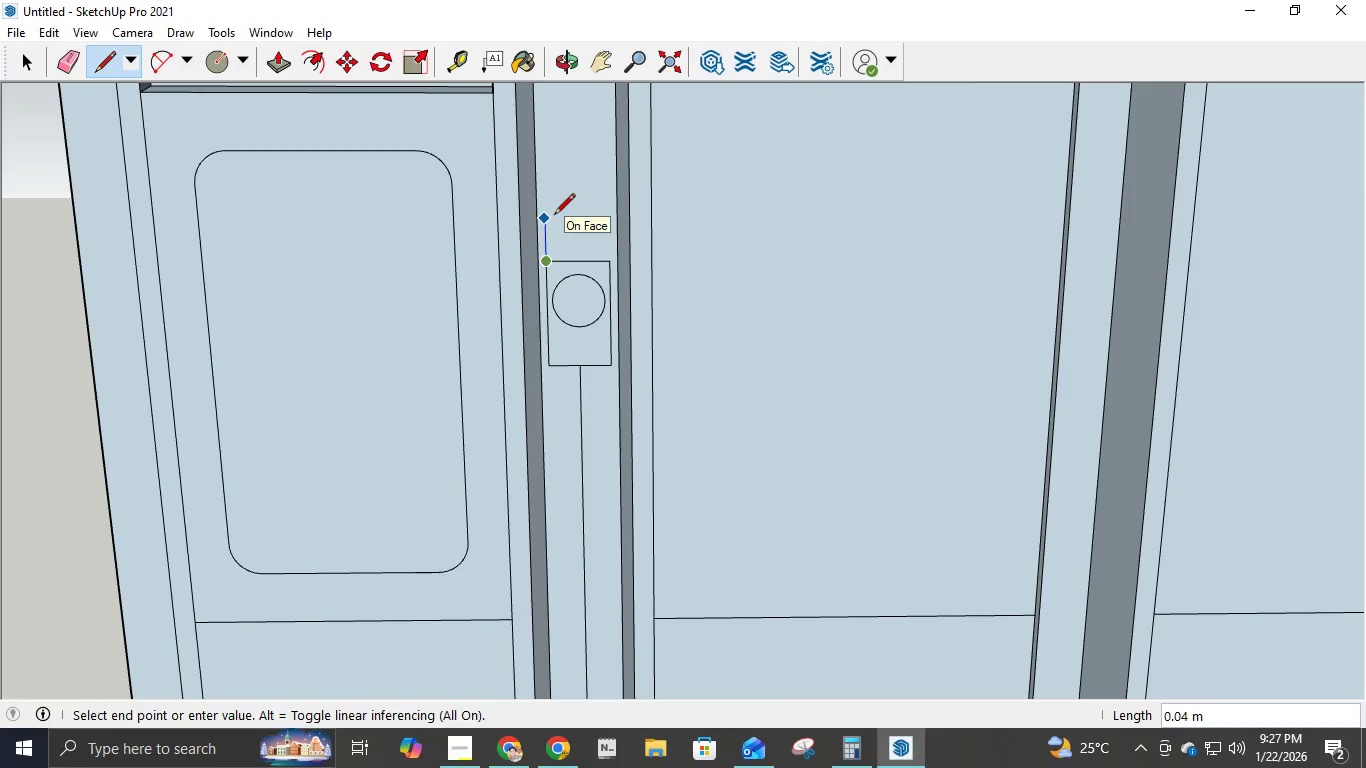 
key(NumpadDecimal)
 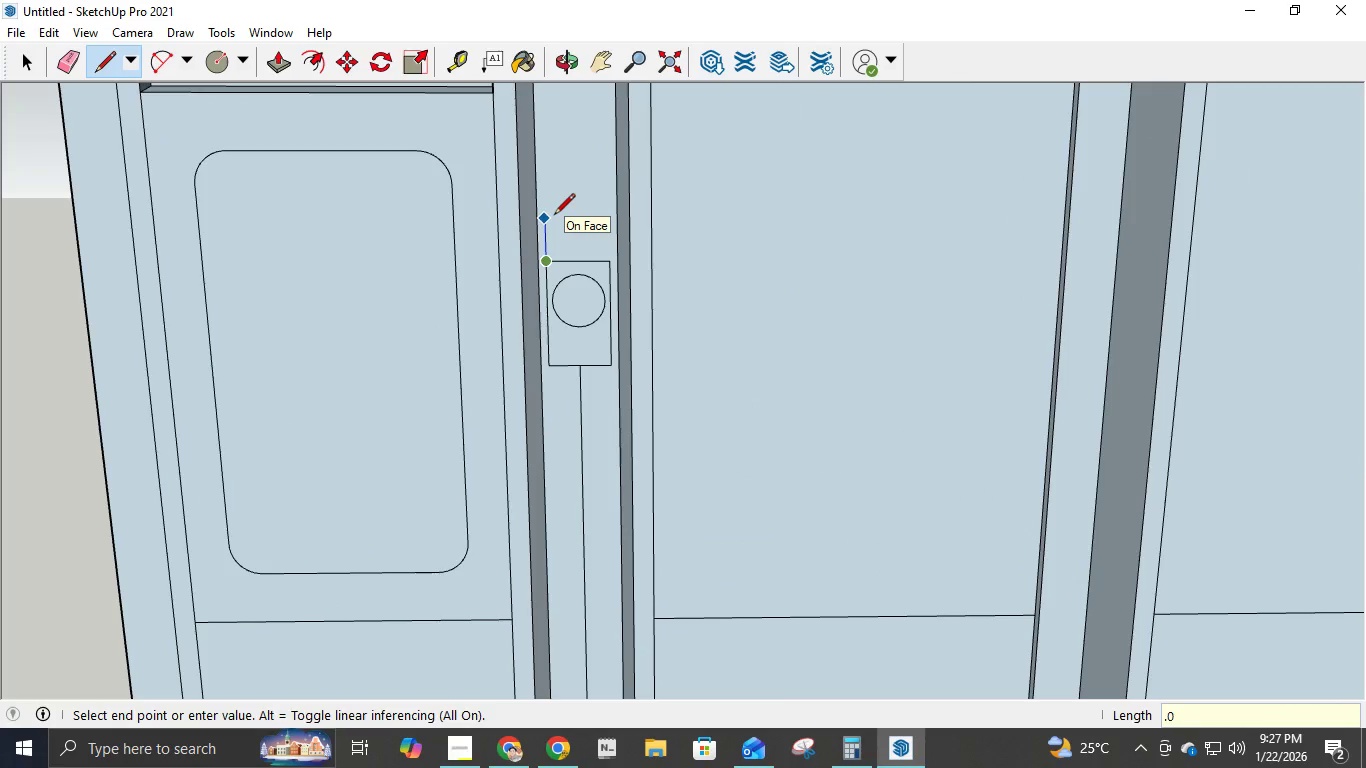 
key(Numpad0)
 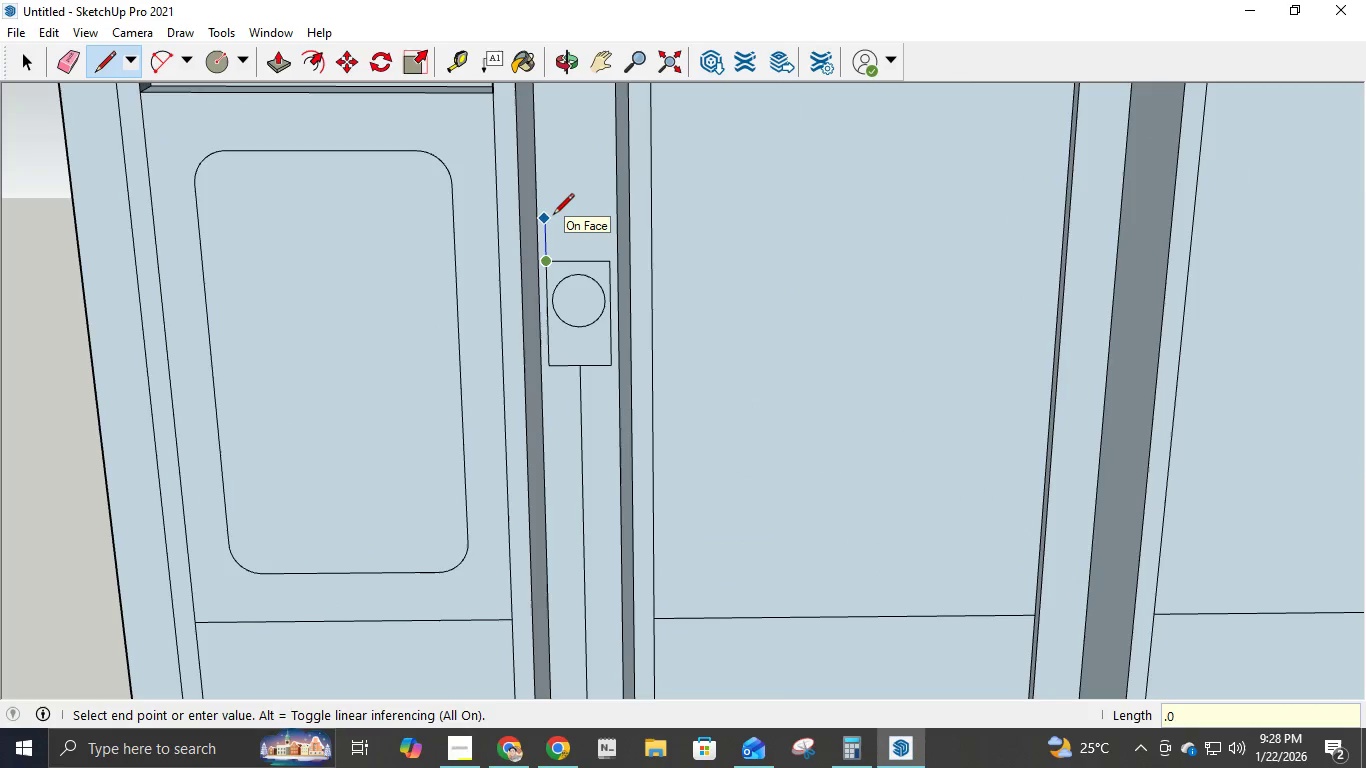 
key(Numpad2)
 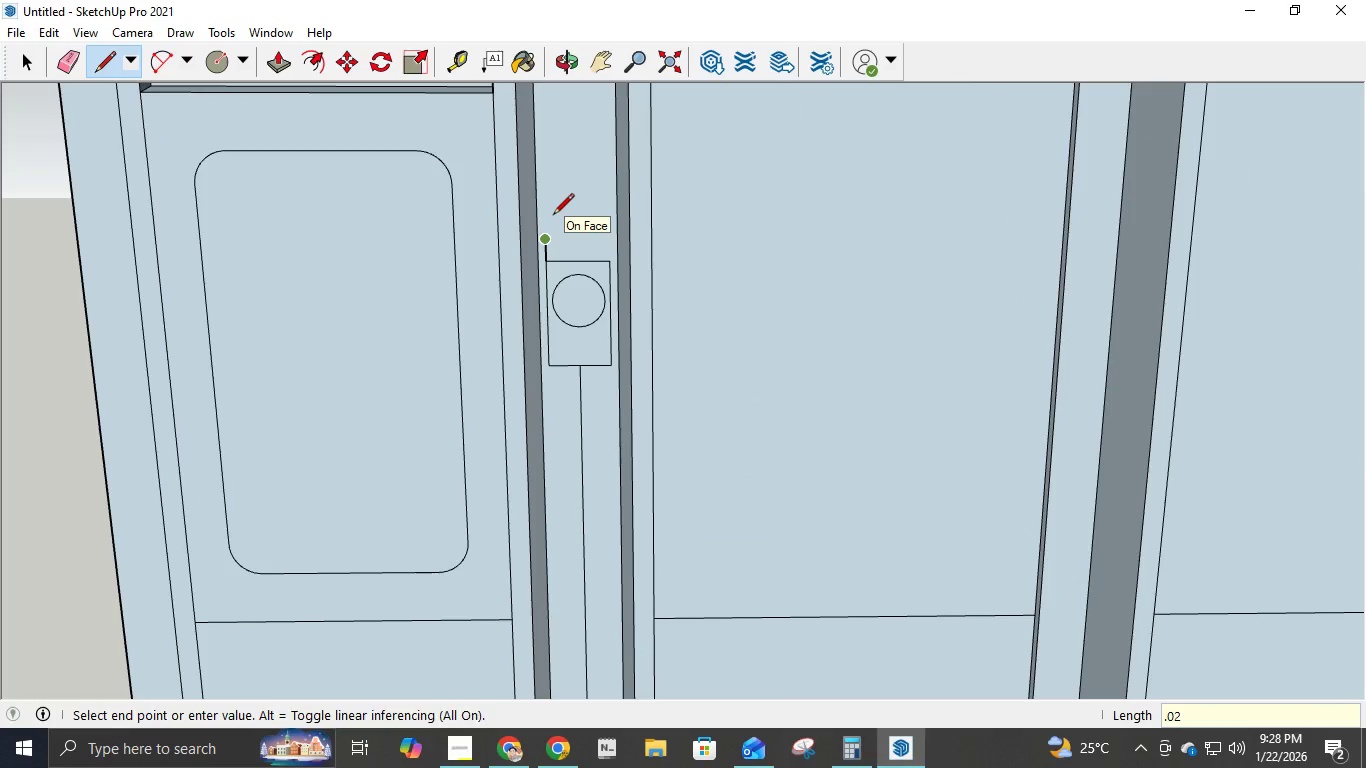 
key(NumpadEnter)
 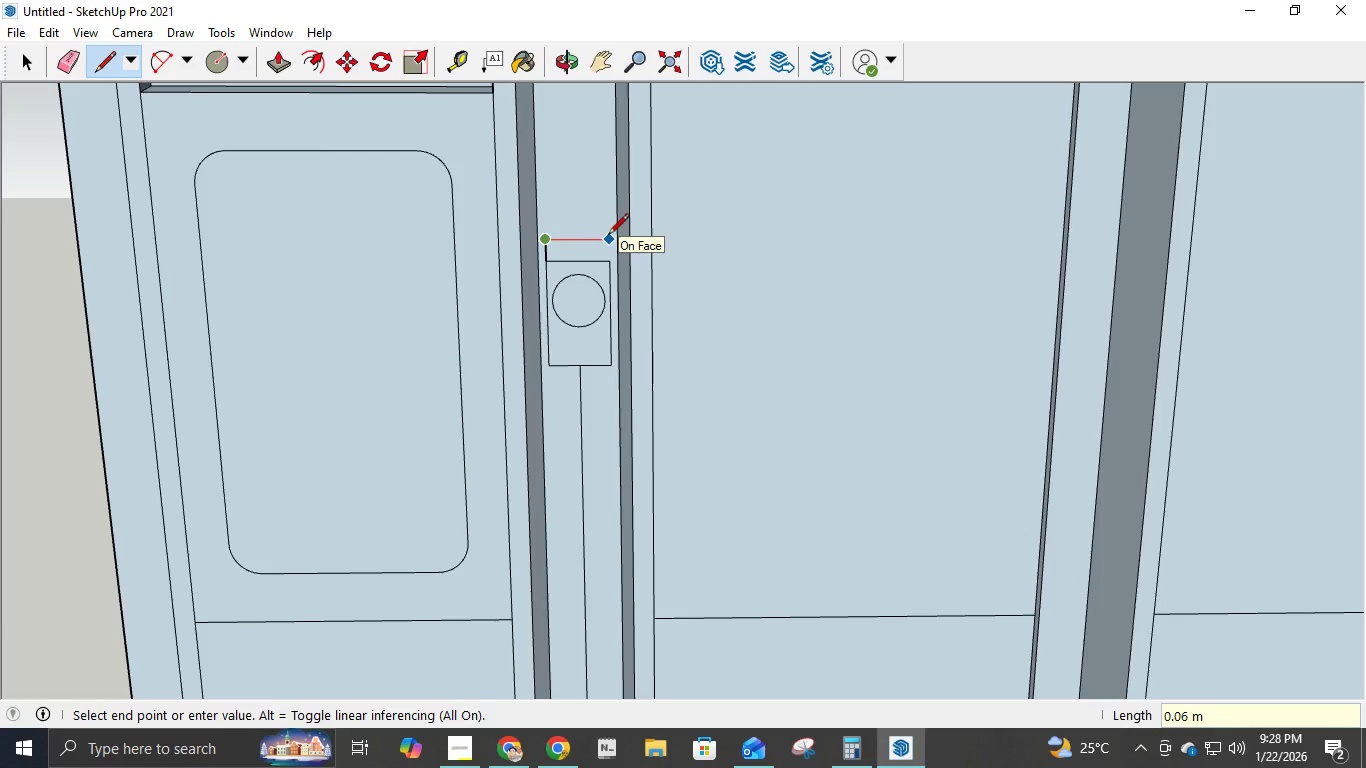 
key(NumpadDecimal)
 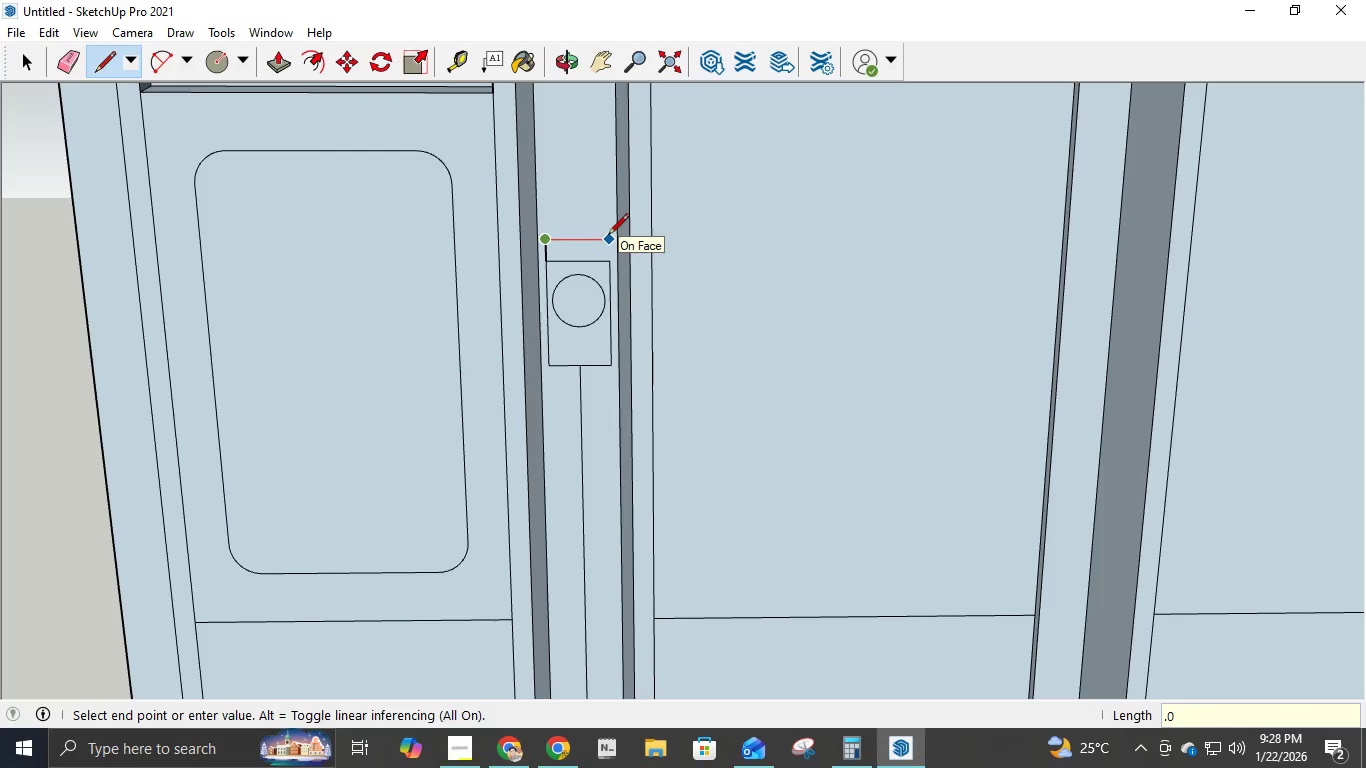 
key(Numpad0)
 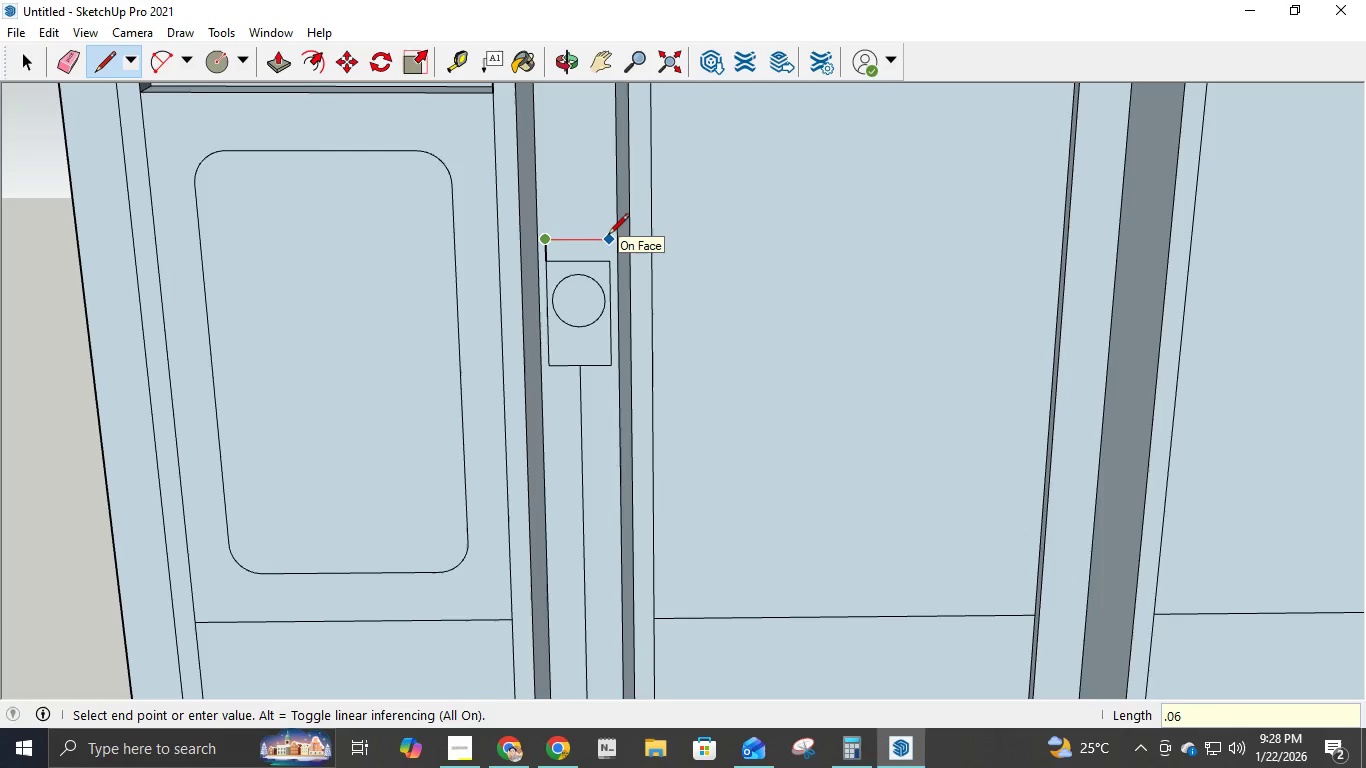 
key(Numpad6)
 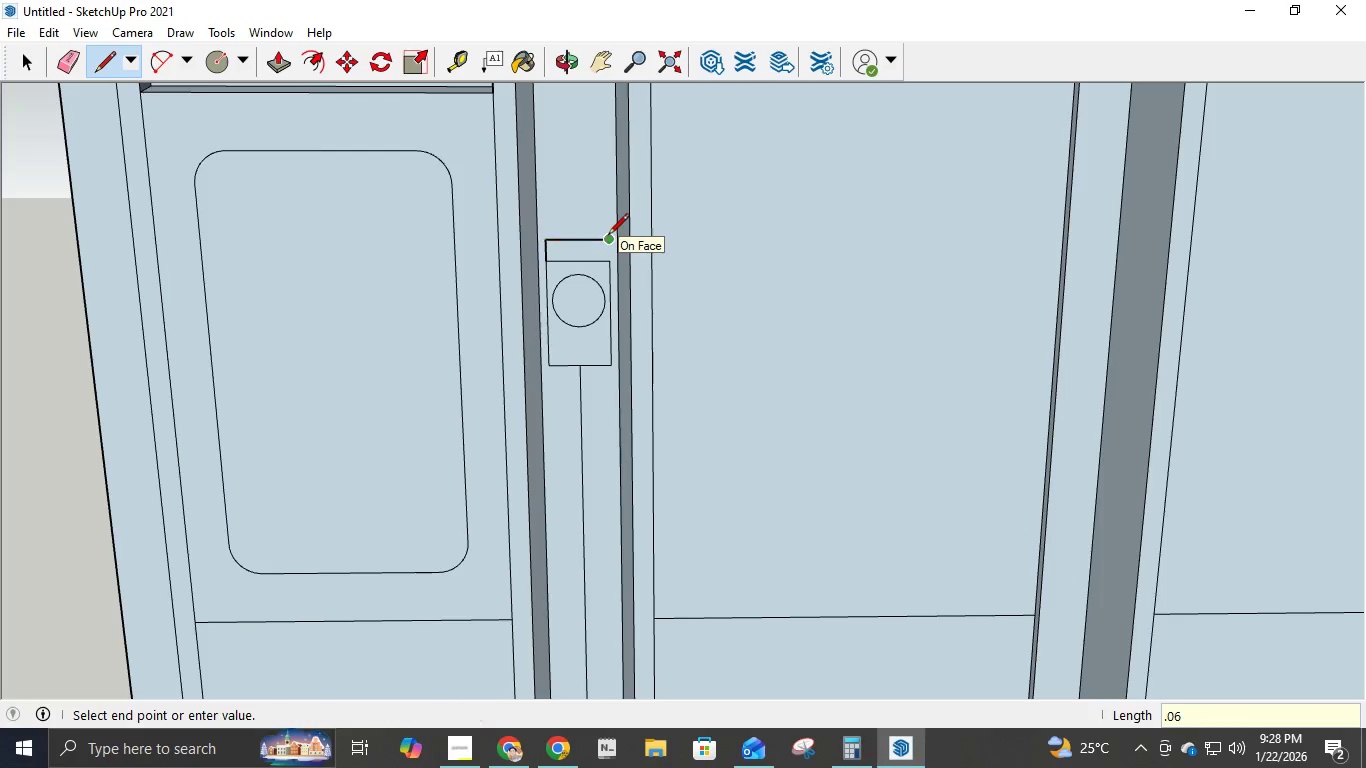 
key(NumpadEnter)
 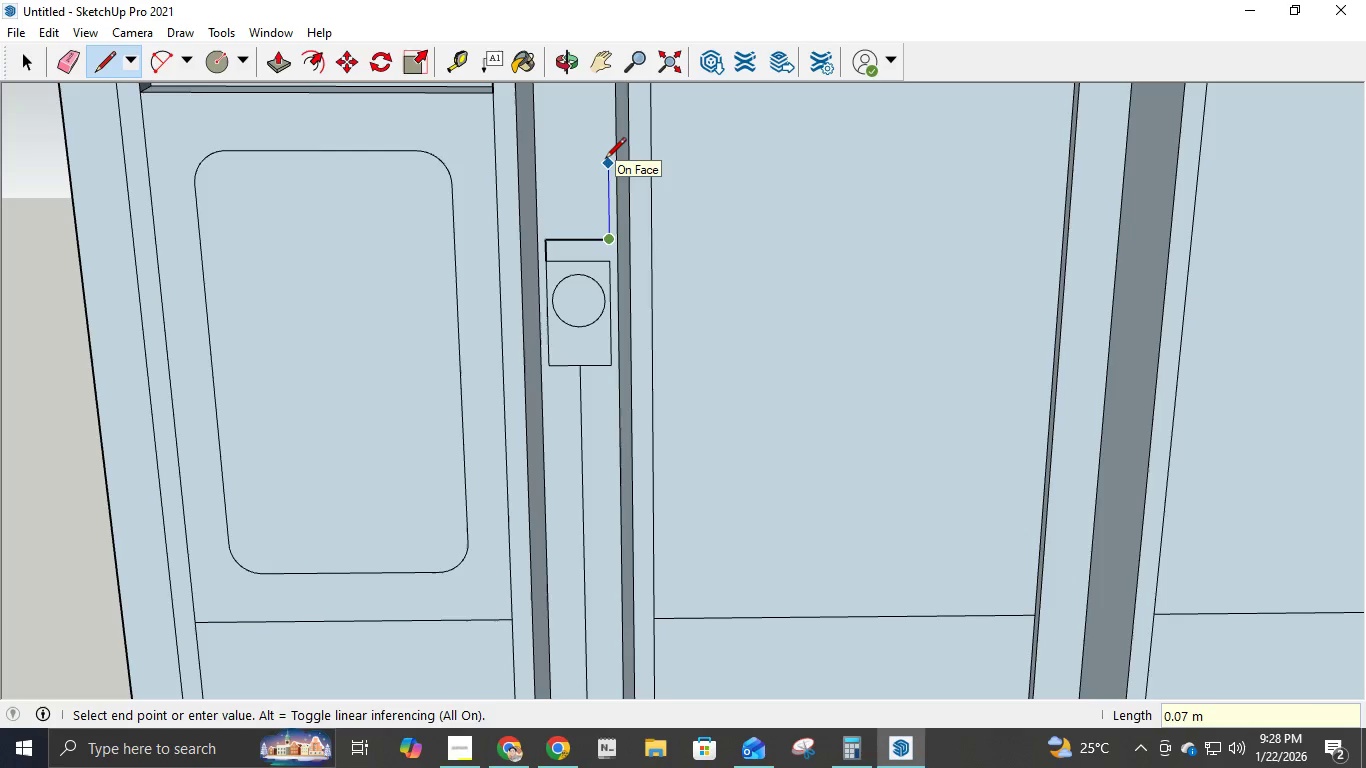 
key(NumpadDecimal)
 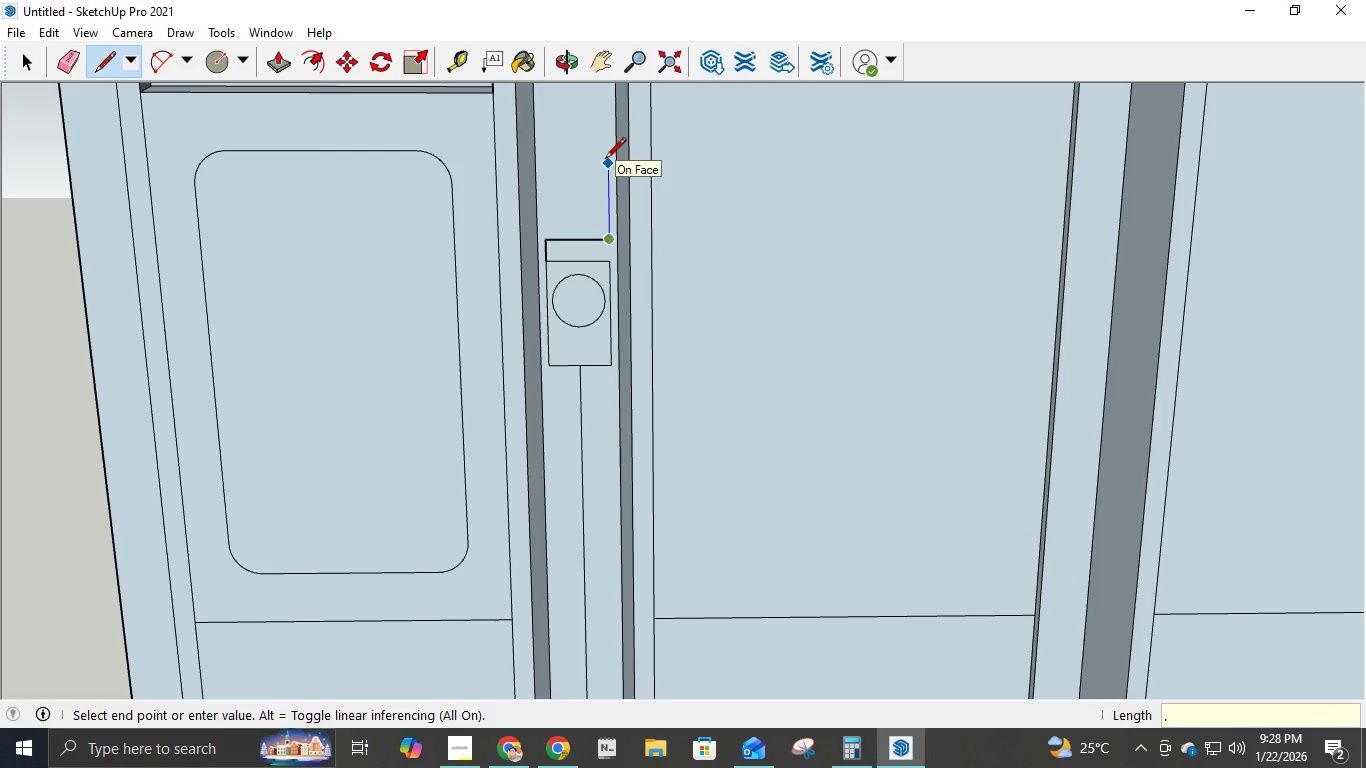 
key(Numpad0)
 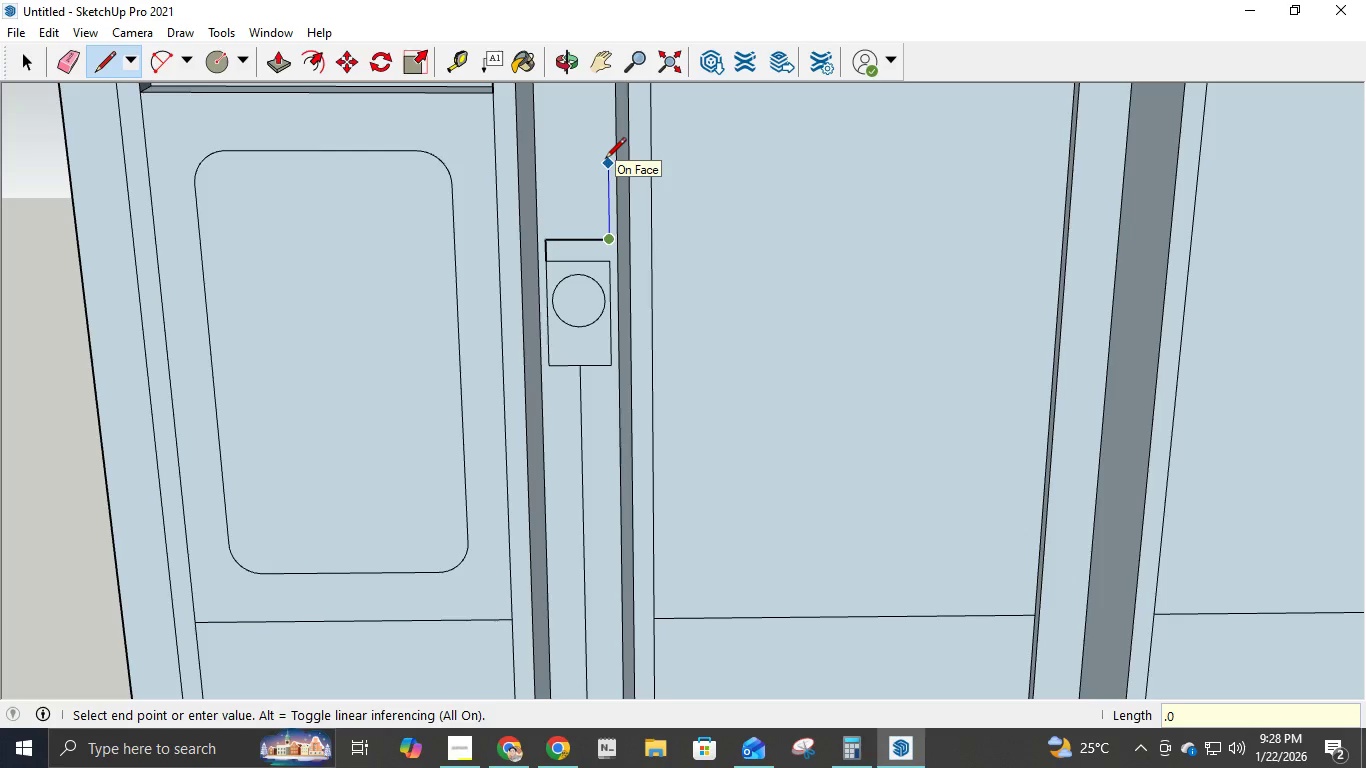 
key(Numpad3)
 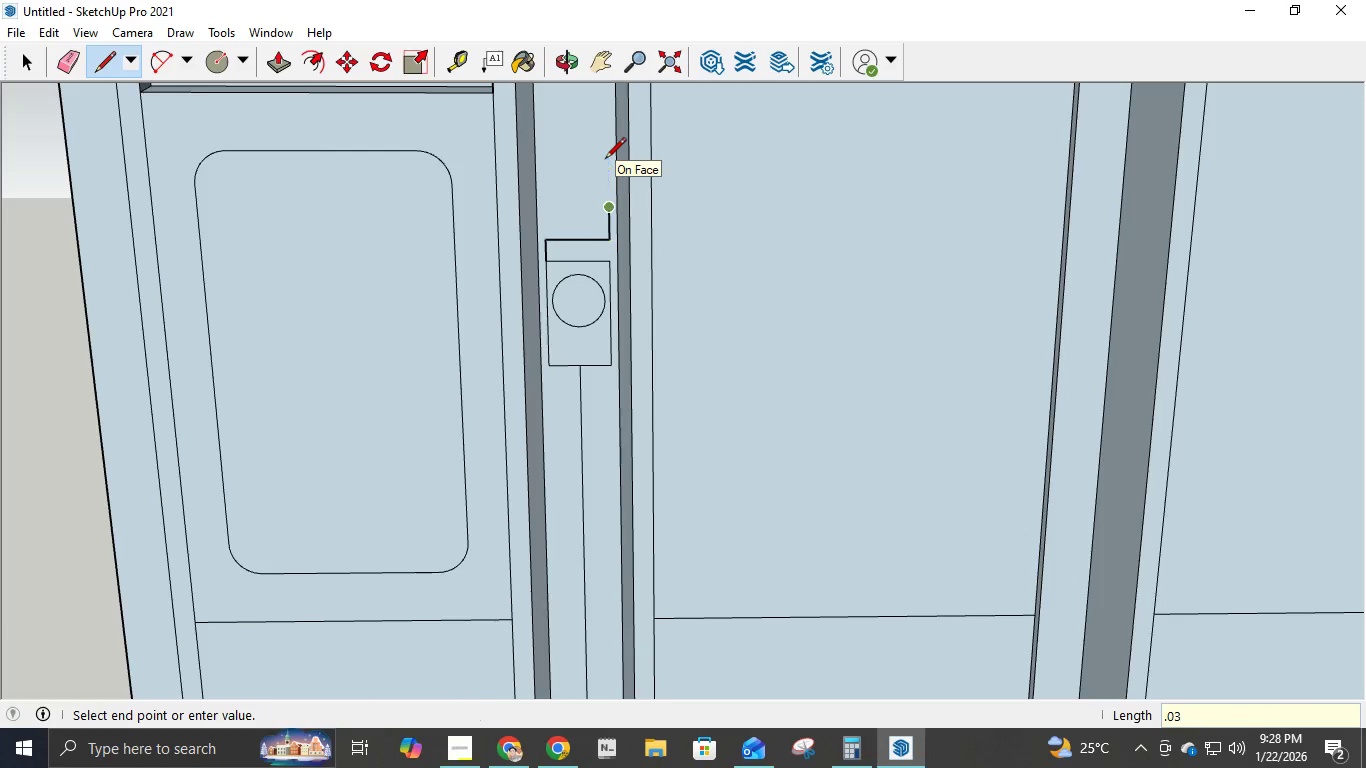 
key(NumpadEnter)
 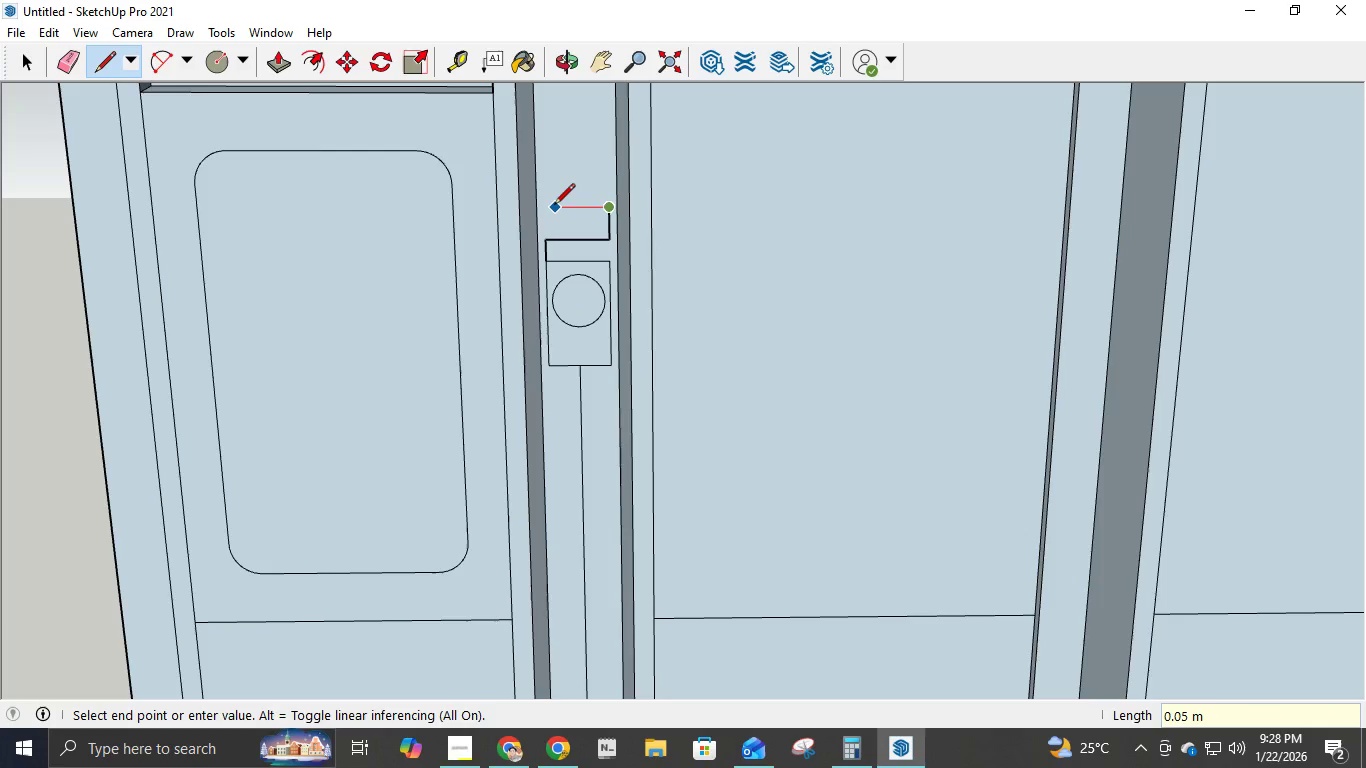 
key(NumpadDecimal)
 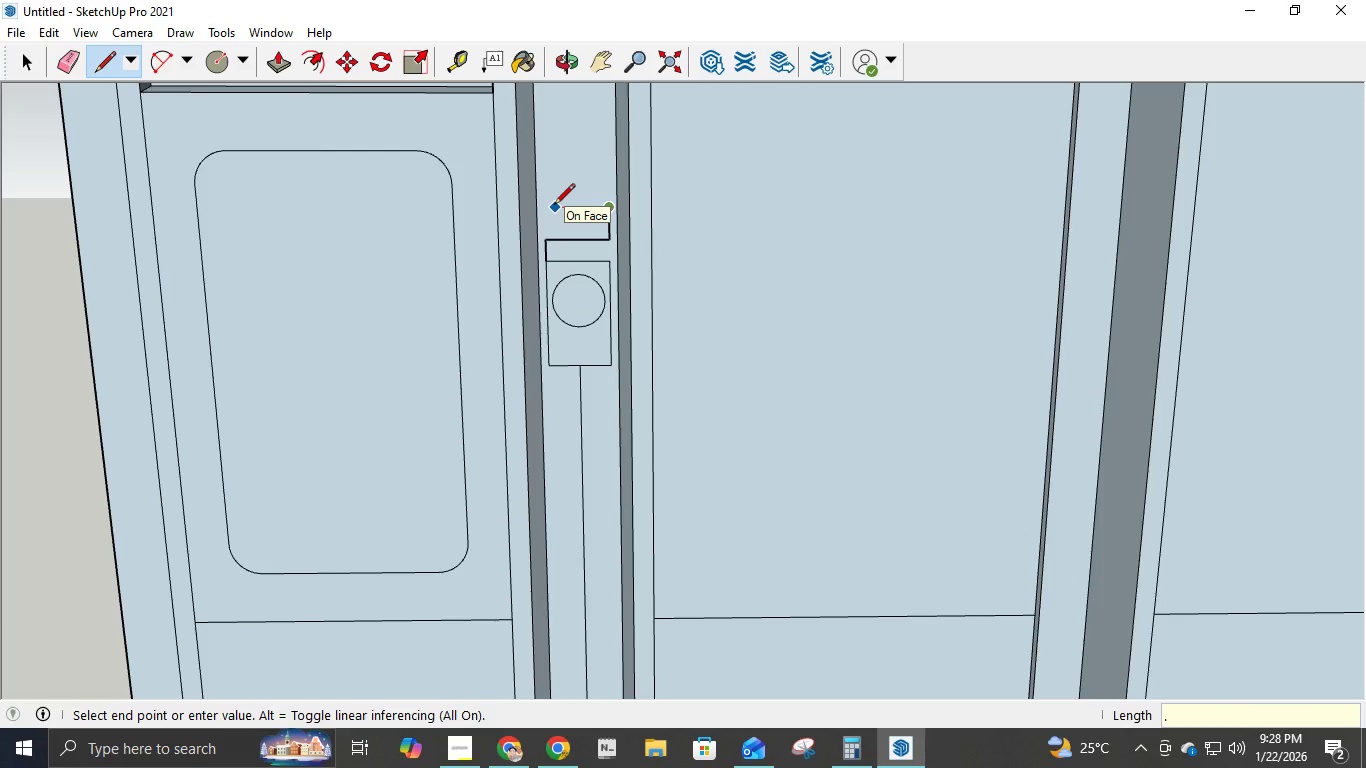 
key(Numpad0)
 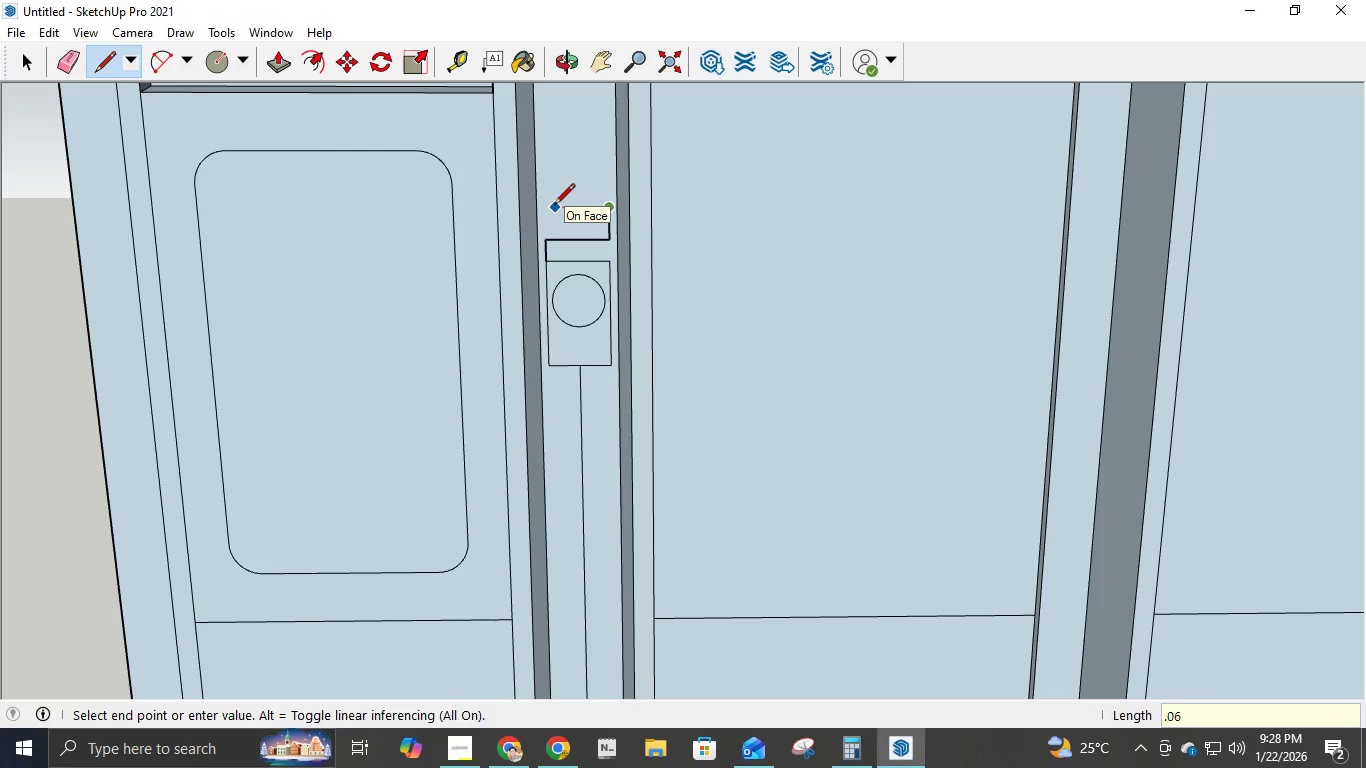 
key(Numpad6)
 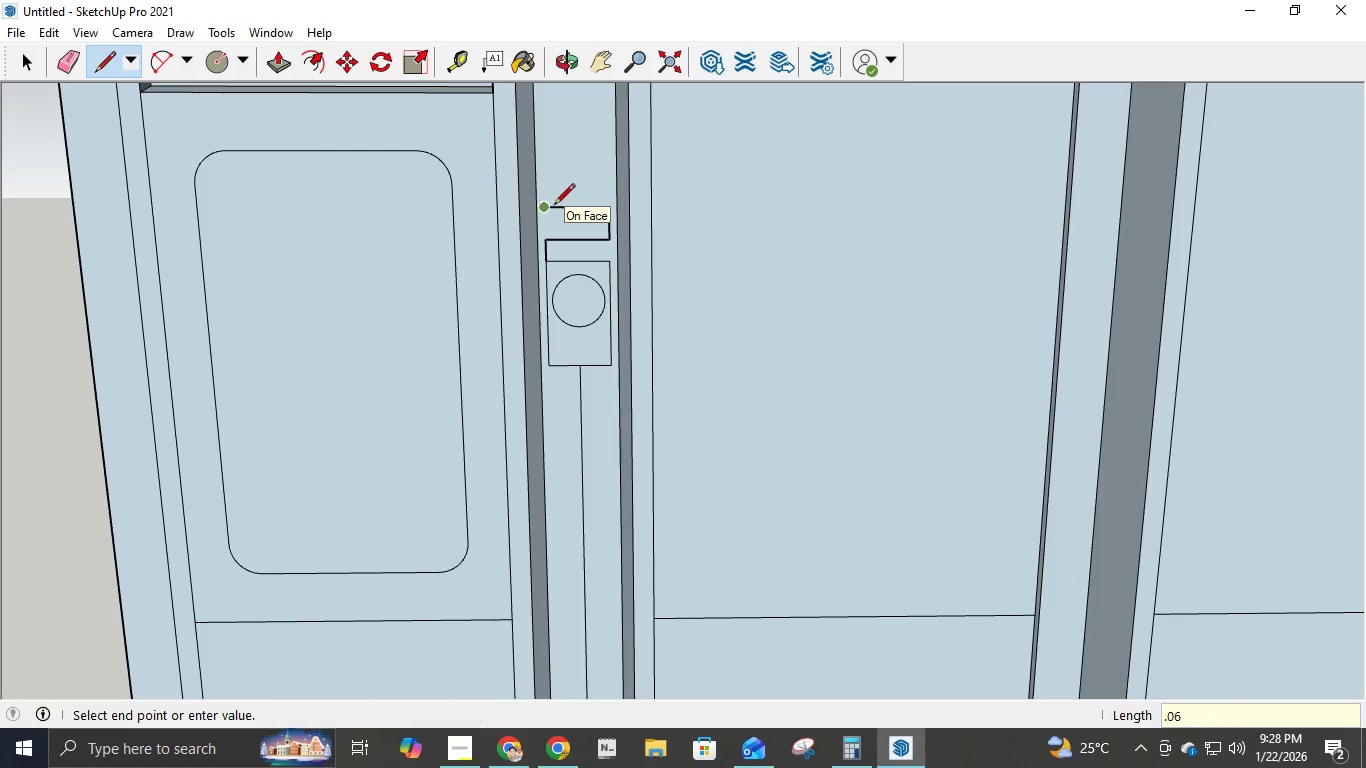 
key(NumpadEnter)
 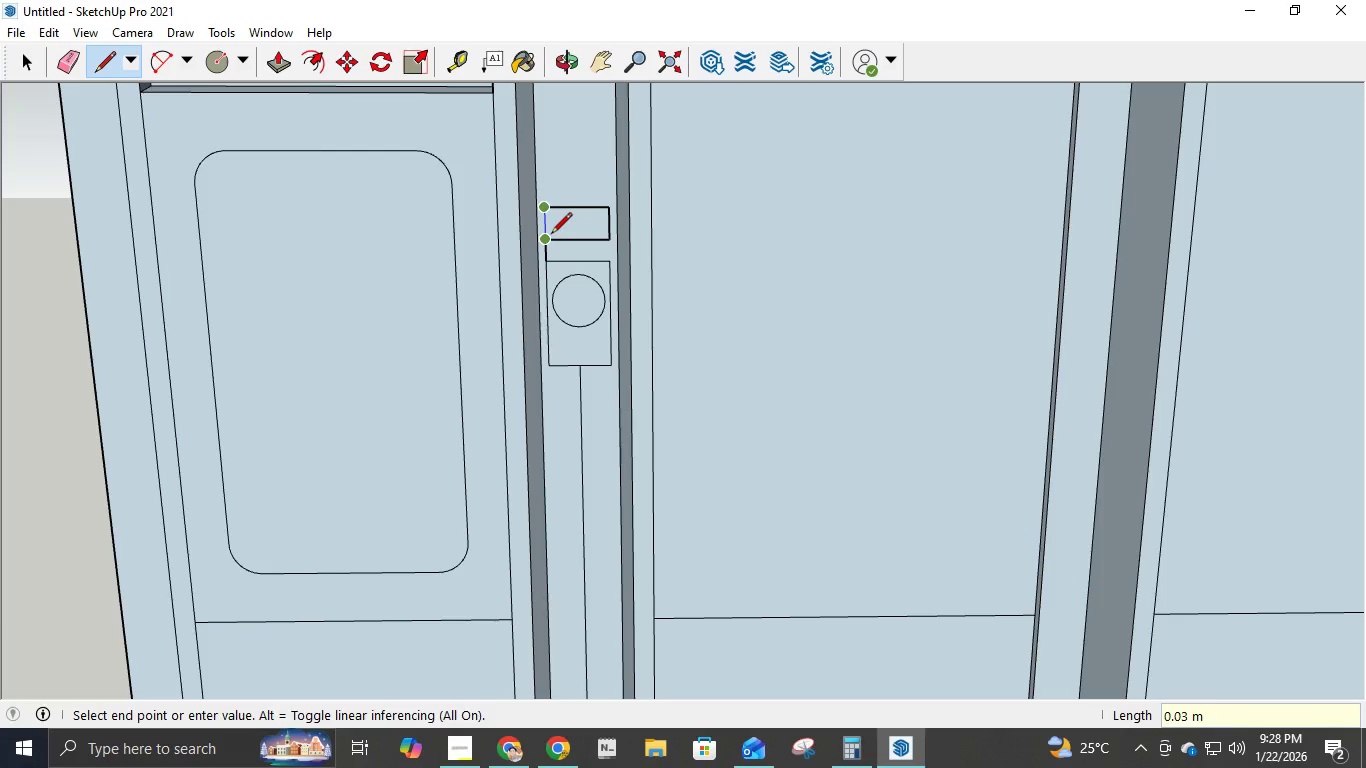 
left_click([551, 235])
 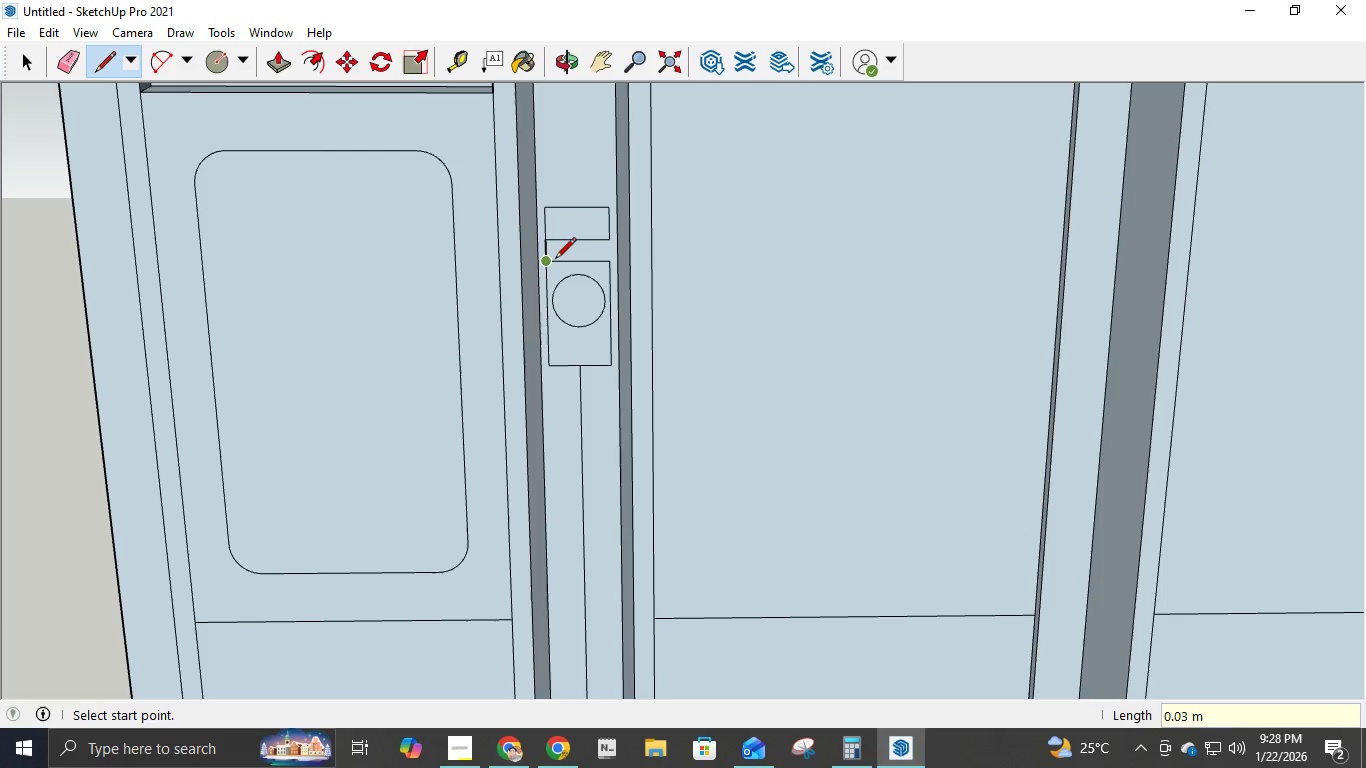 
key(E)
 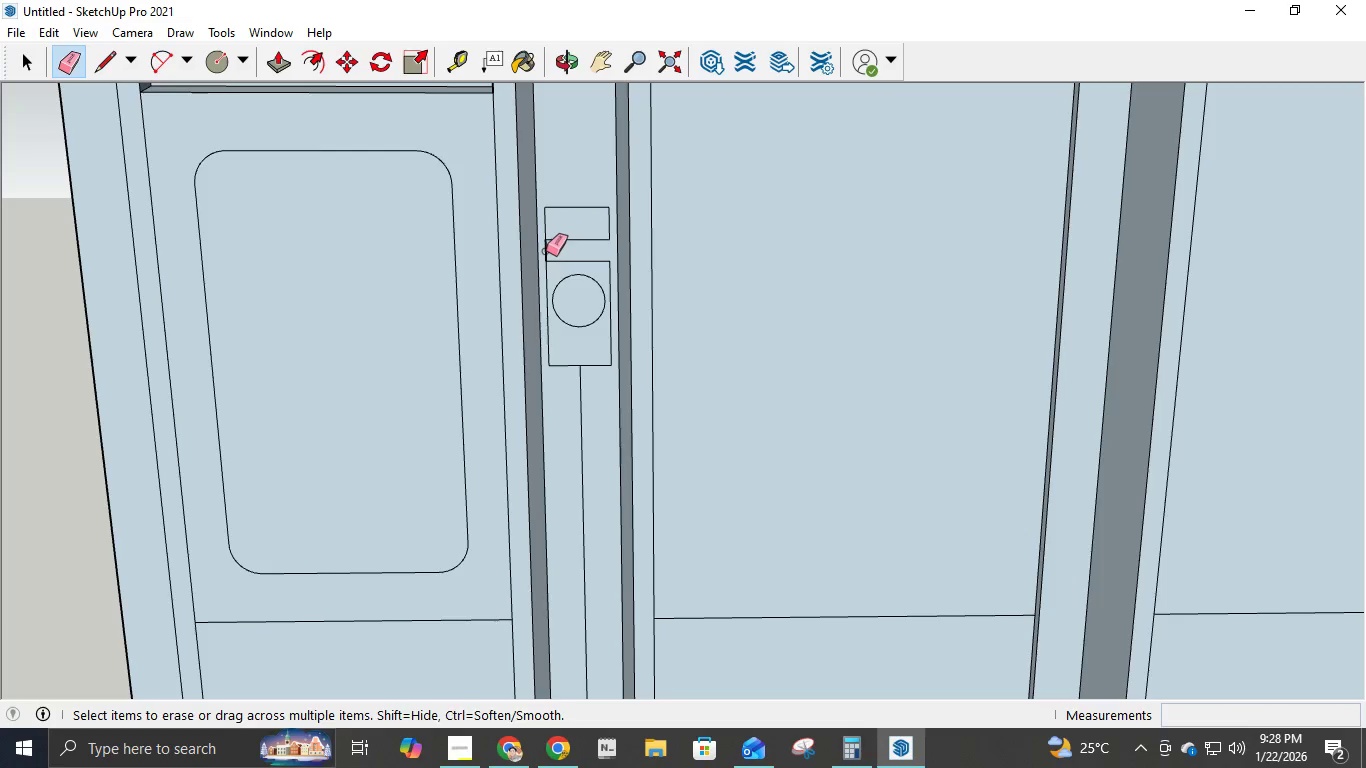 
left_click([547, 251])
 